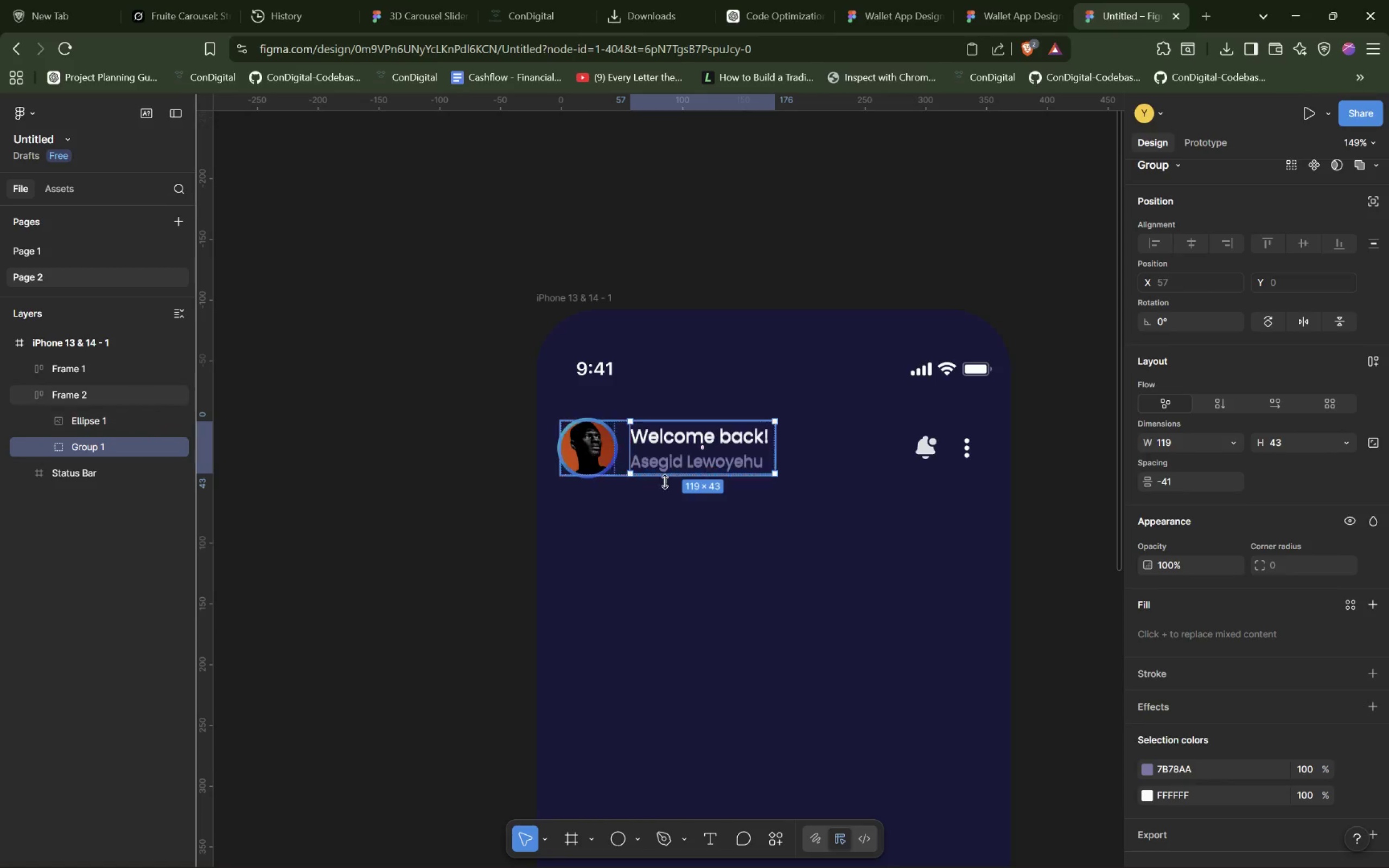 
key(Alt+AltLeft)
 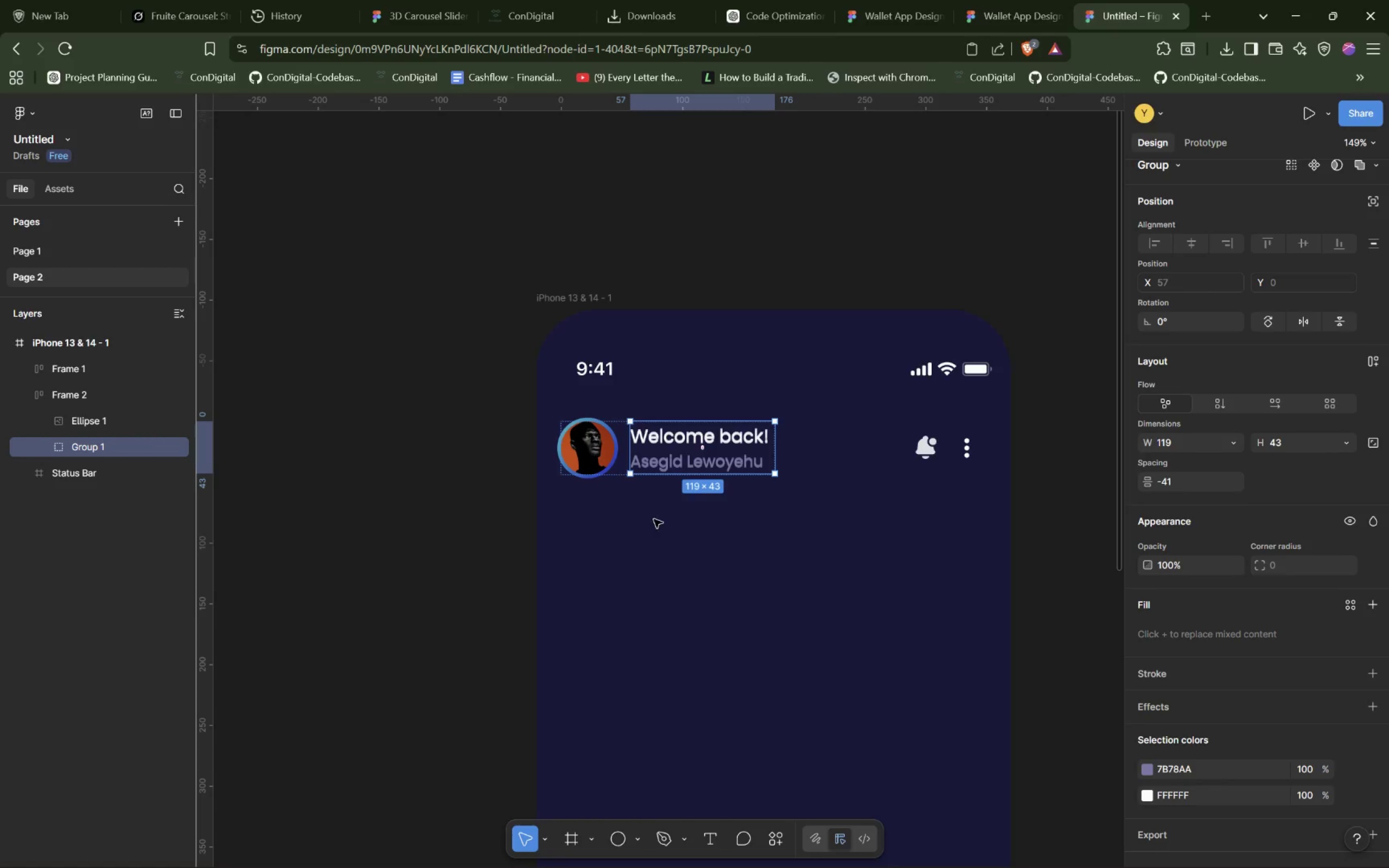 
left_click([655, 516])
 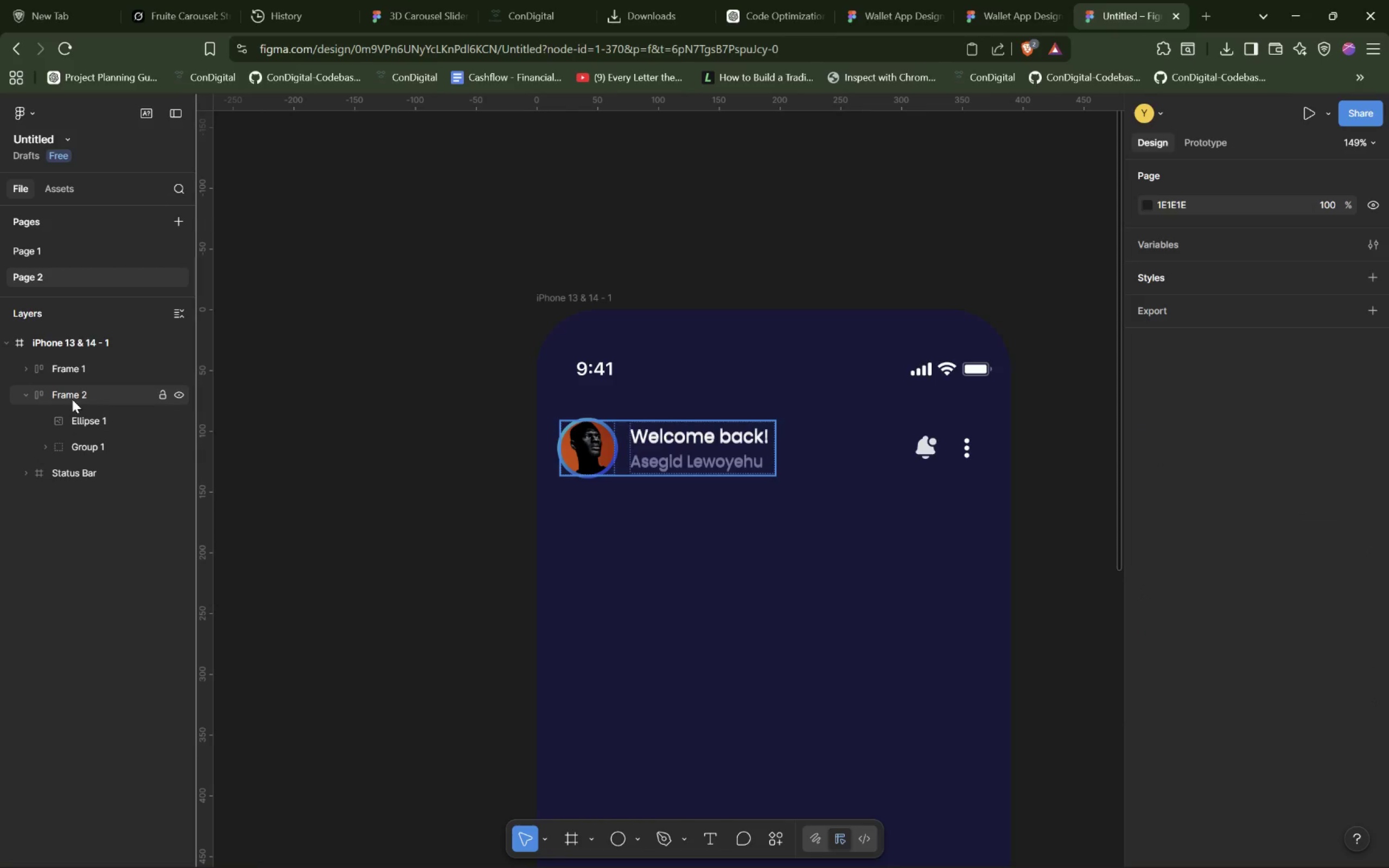 
wait(6.45)
 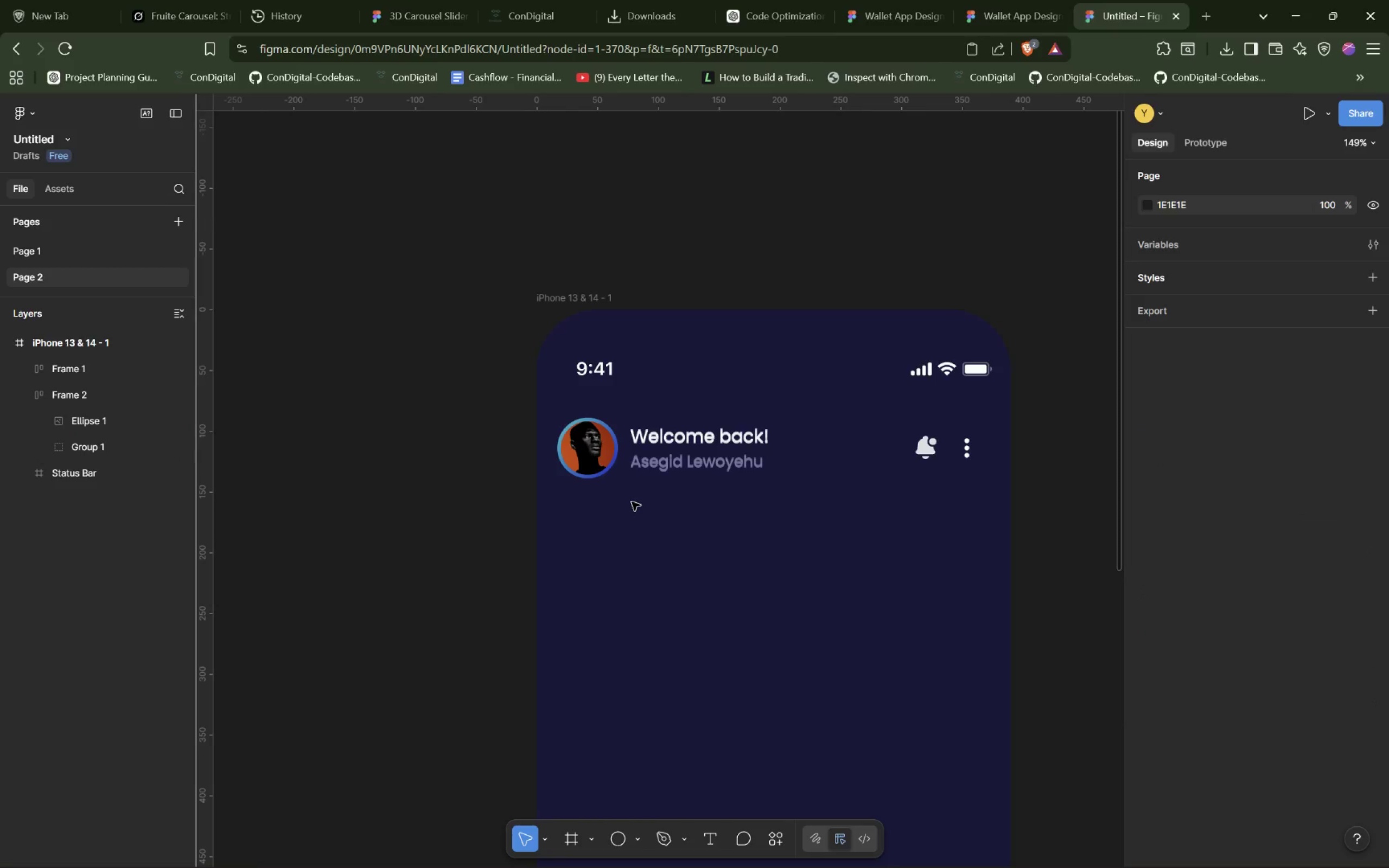 
left_click([71, 399])
 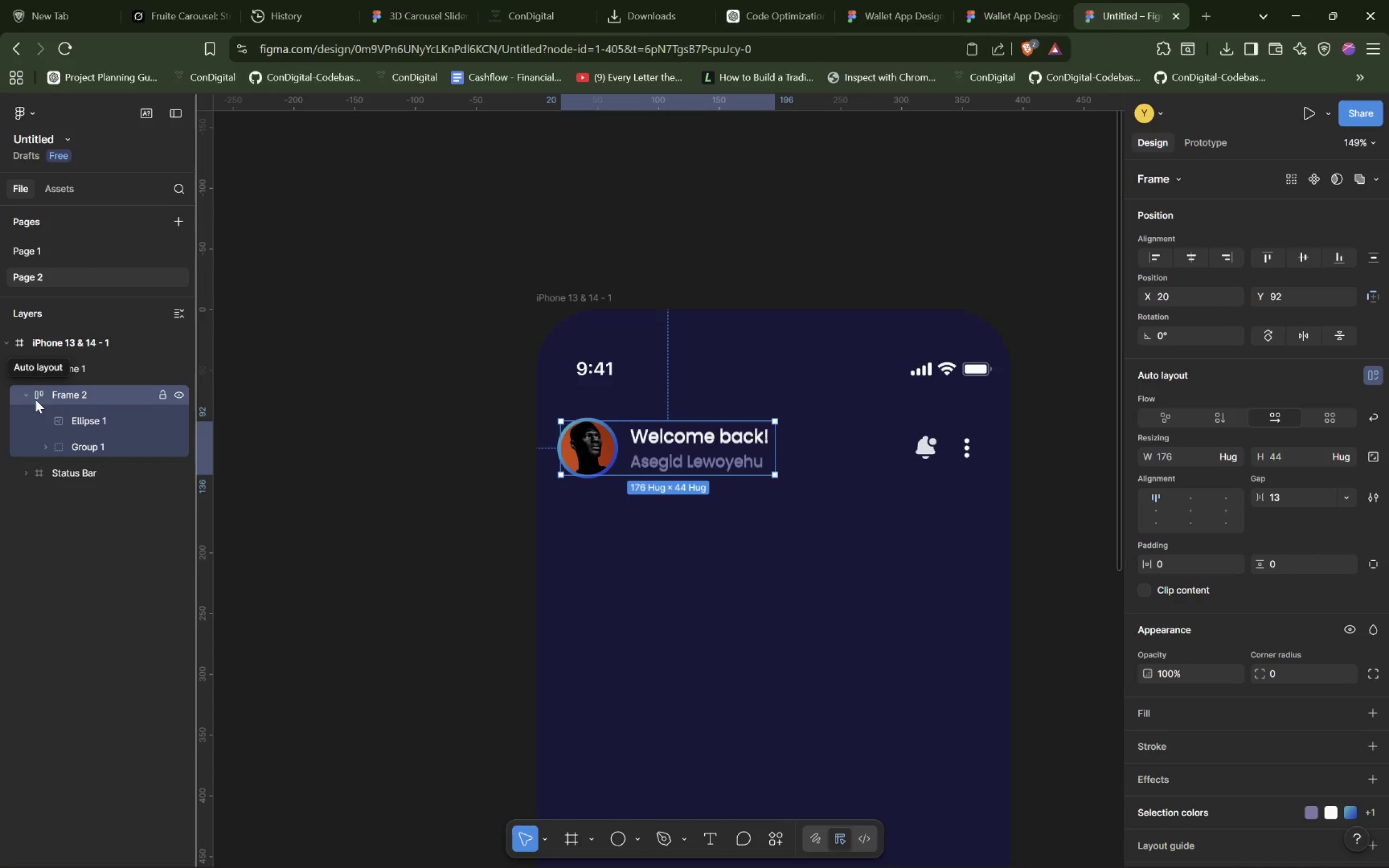 
wait(48.02)
 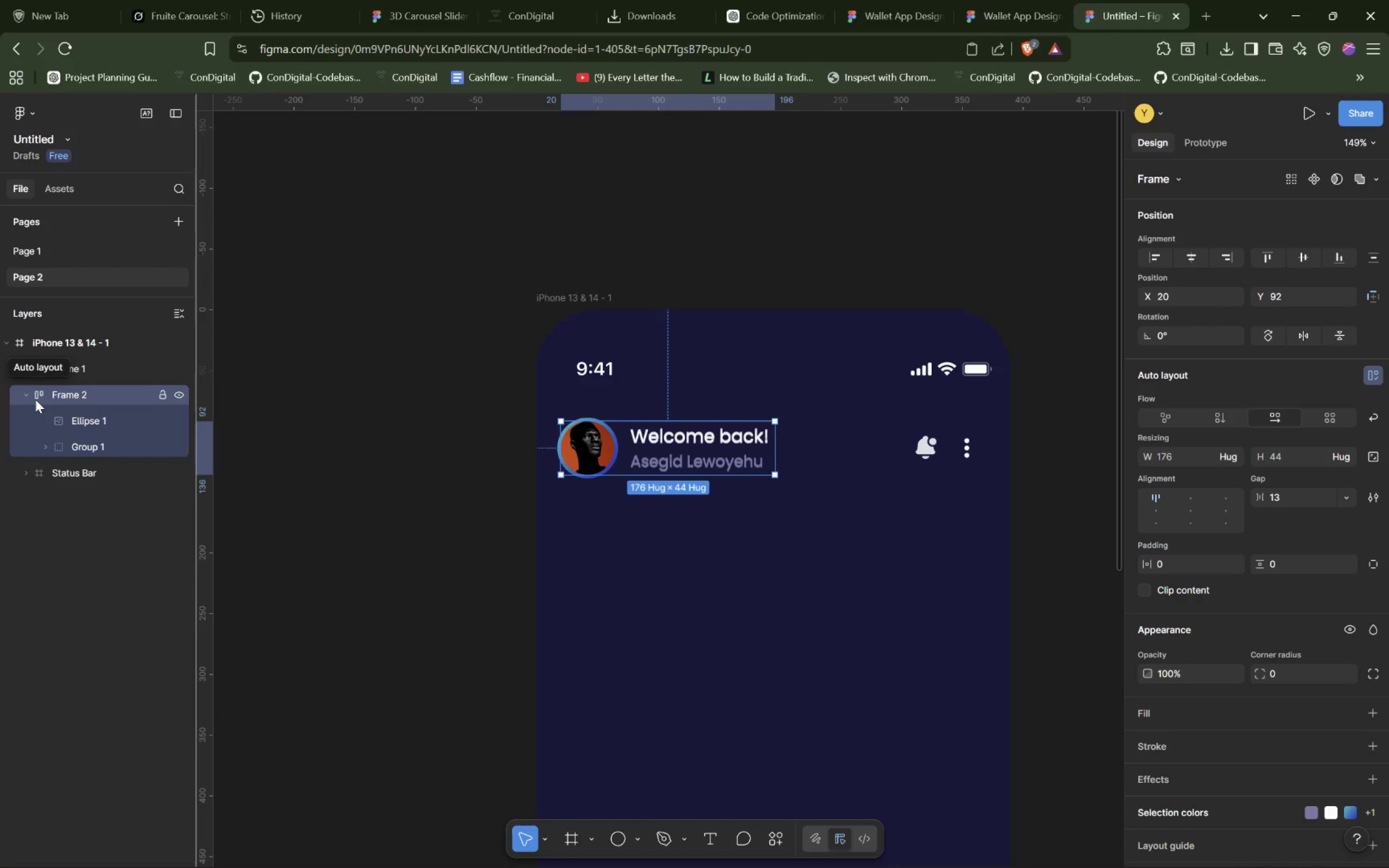 
left_click([655, 546])
 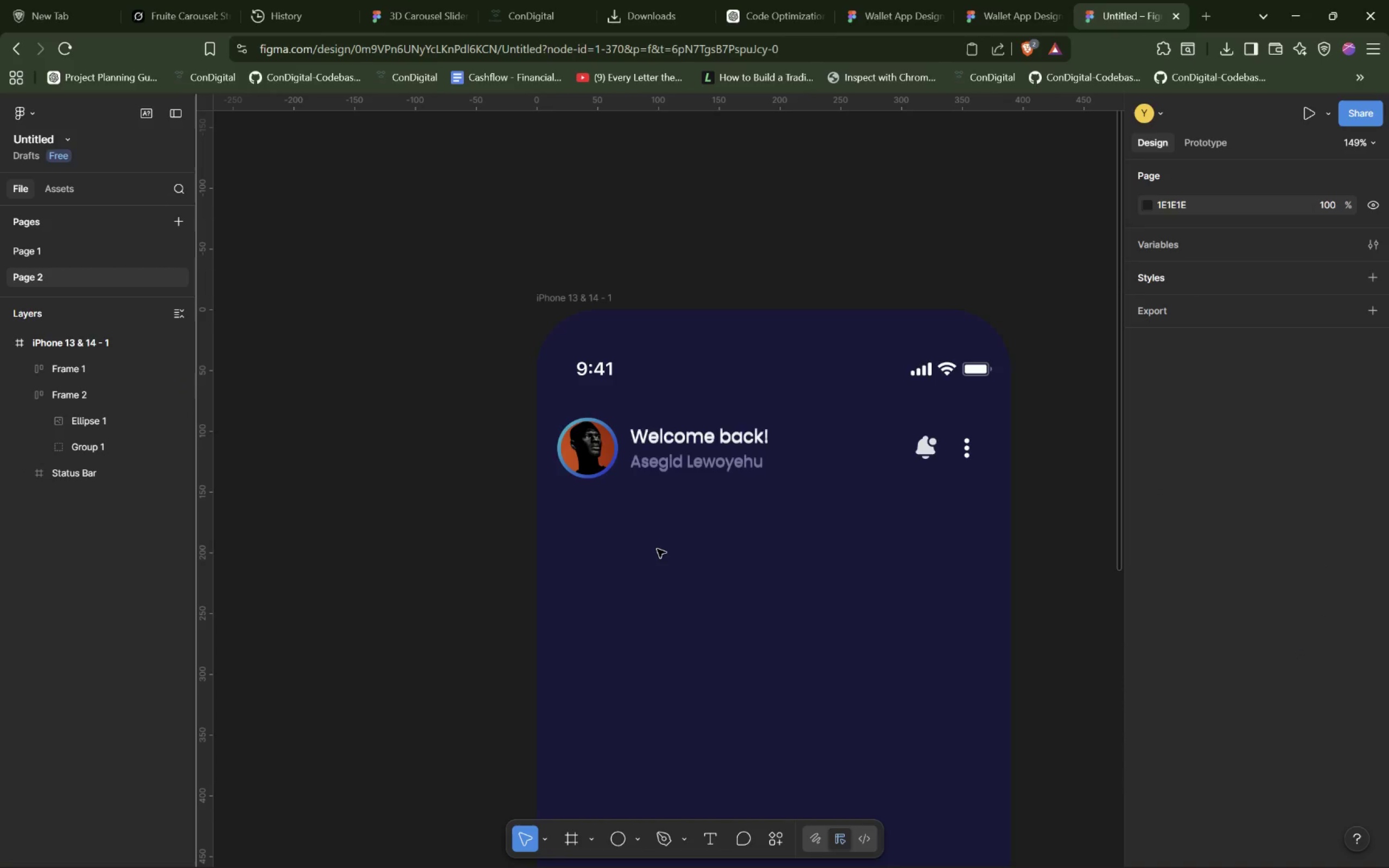 
wait(46.81)
 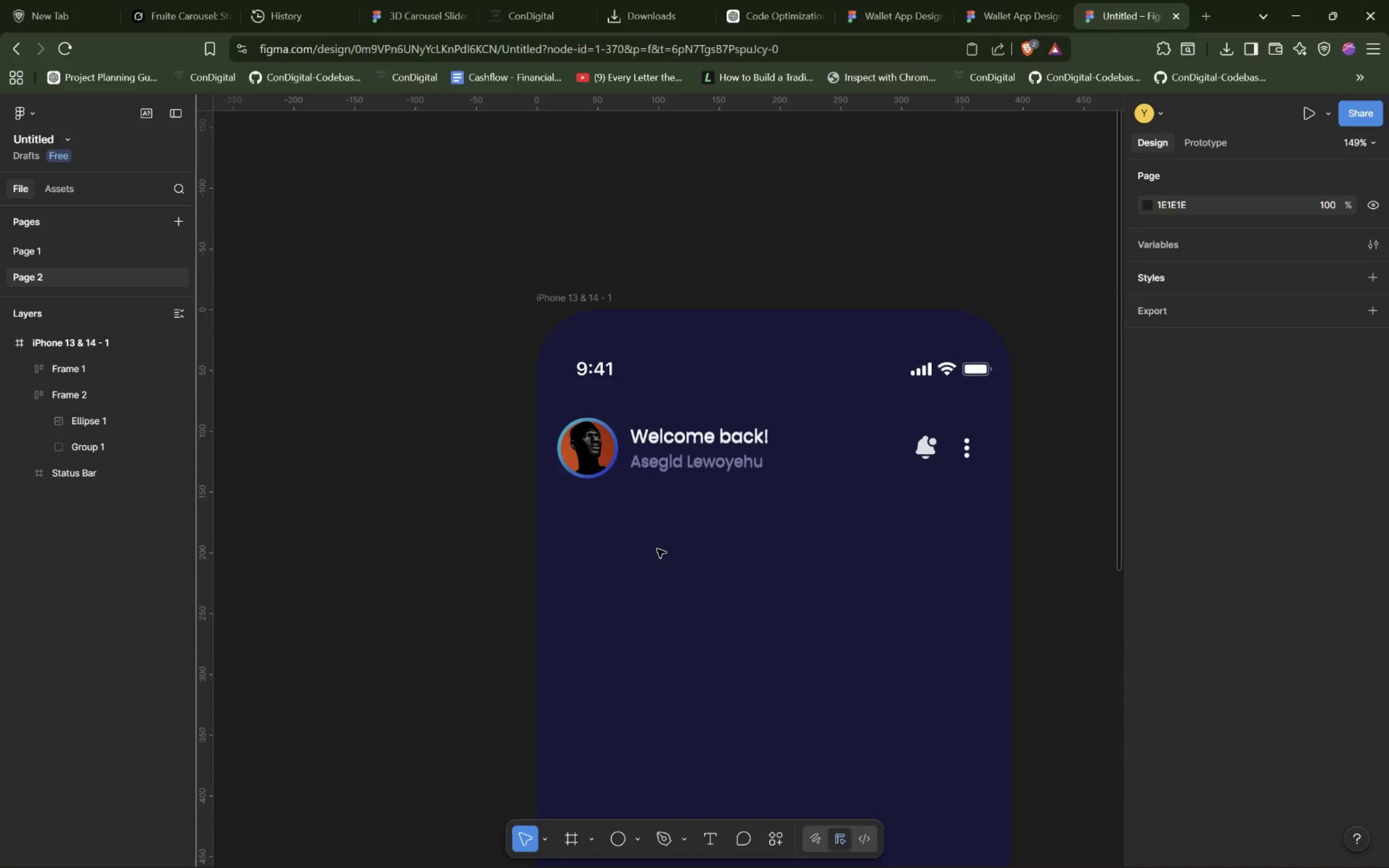 
left_click([460, 602])
 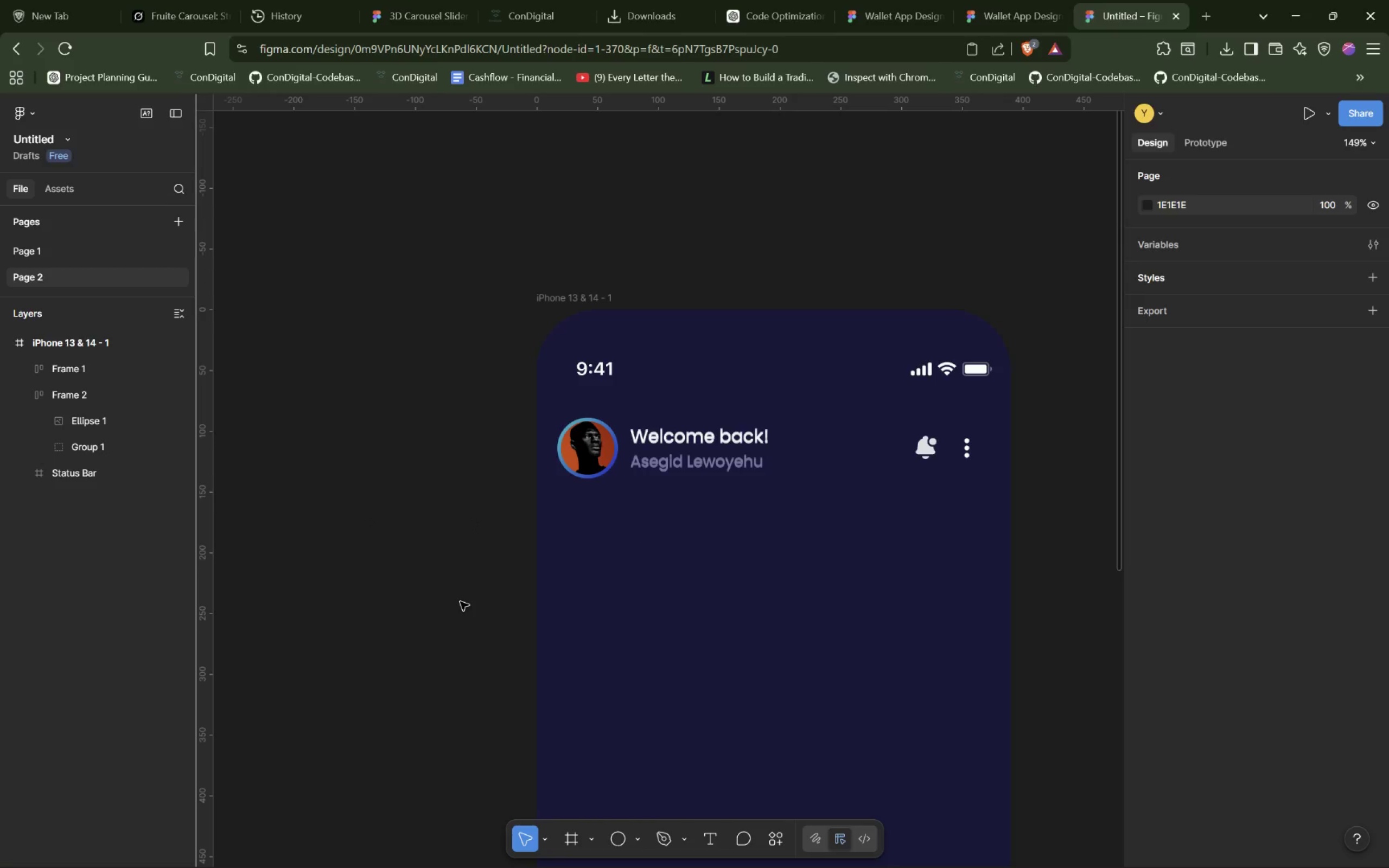 
left_click([700, 438])
 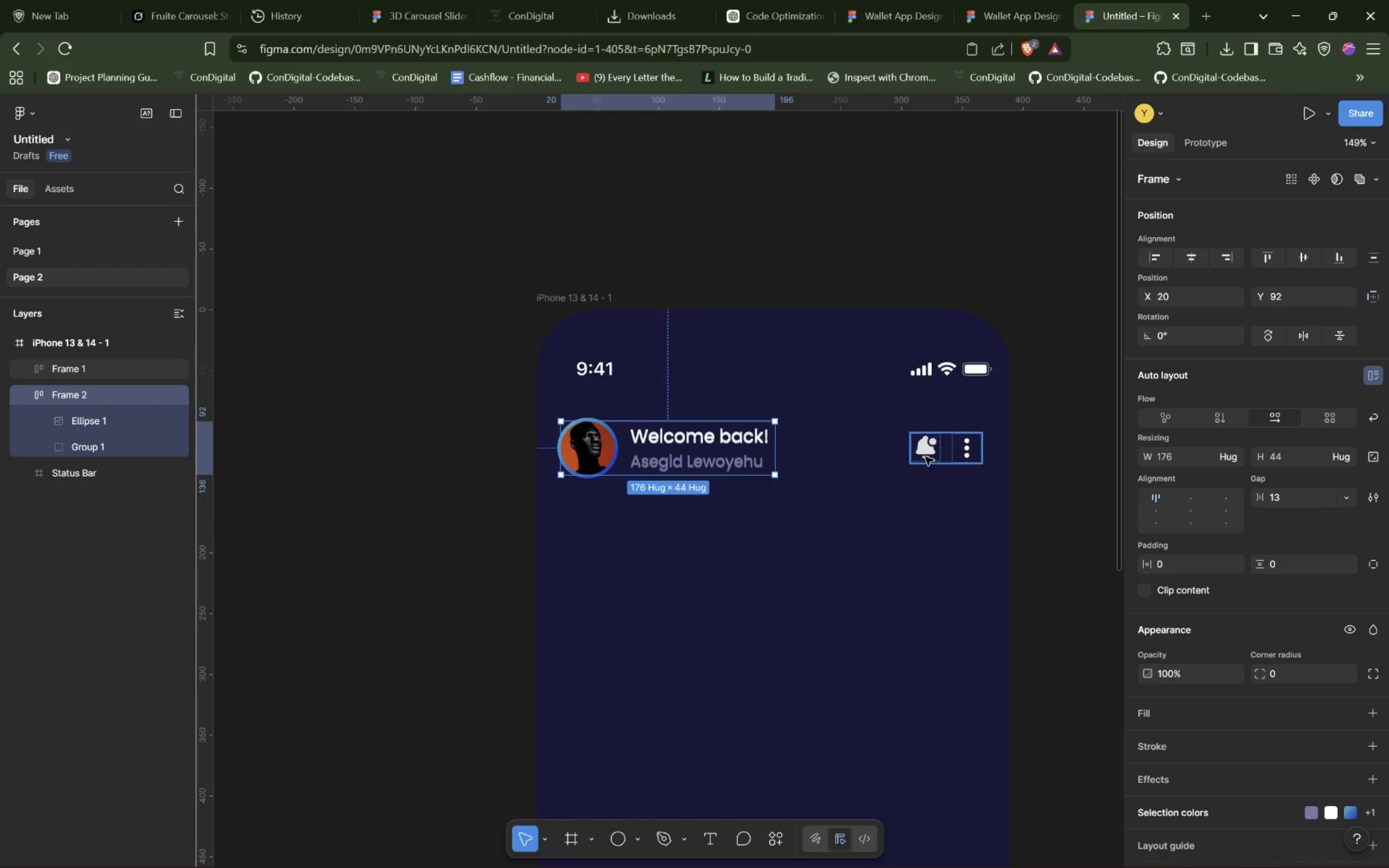 
wait(5.31)
 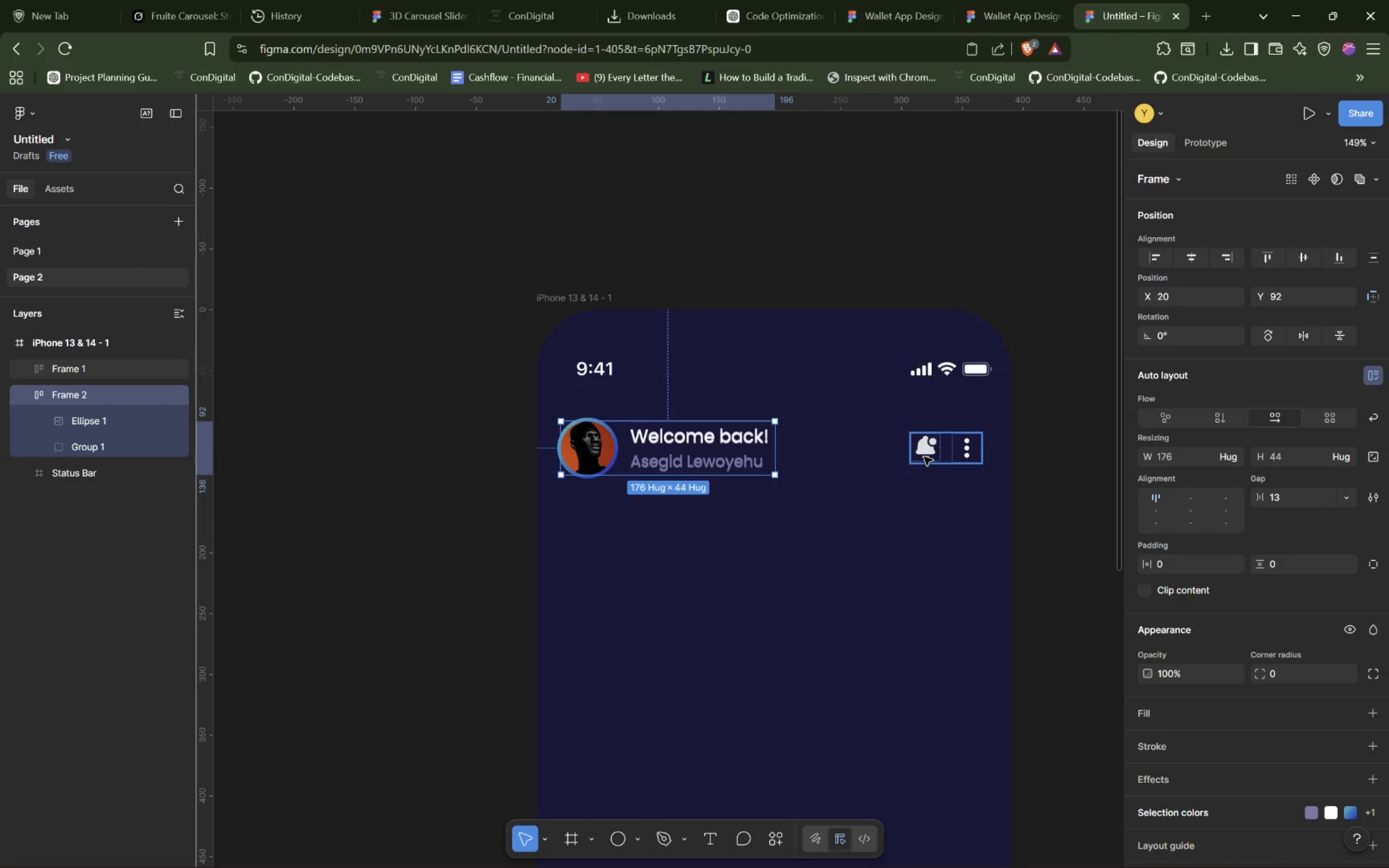 
key(Control+ControlLeft)
 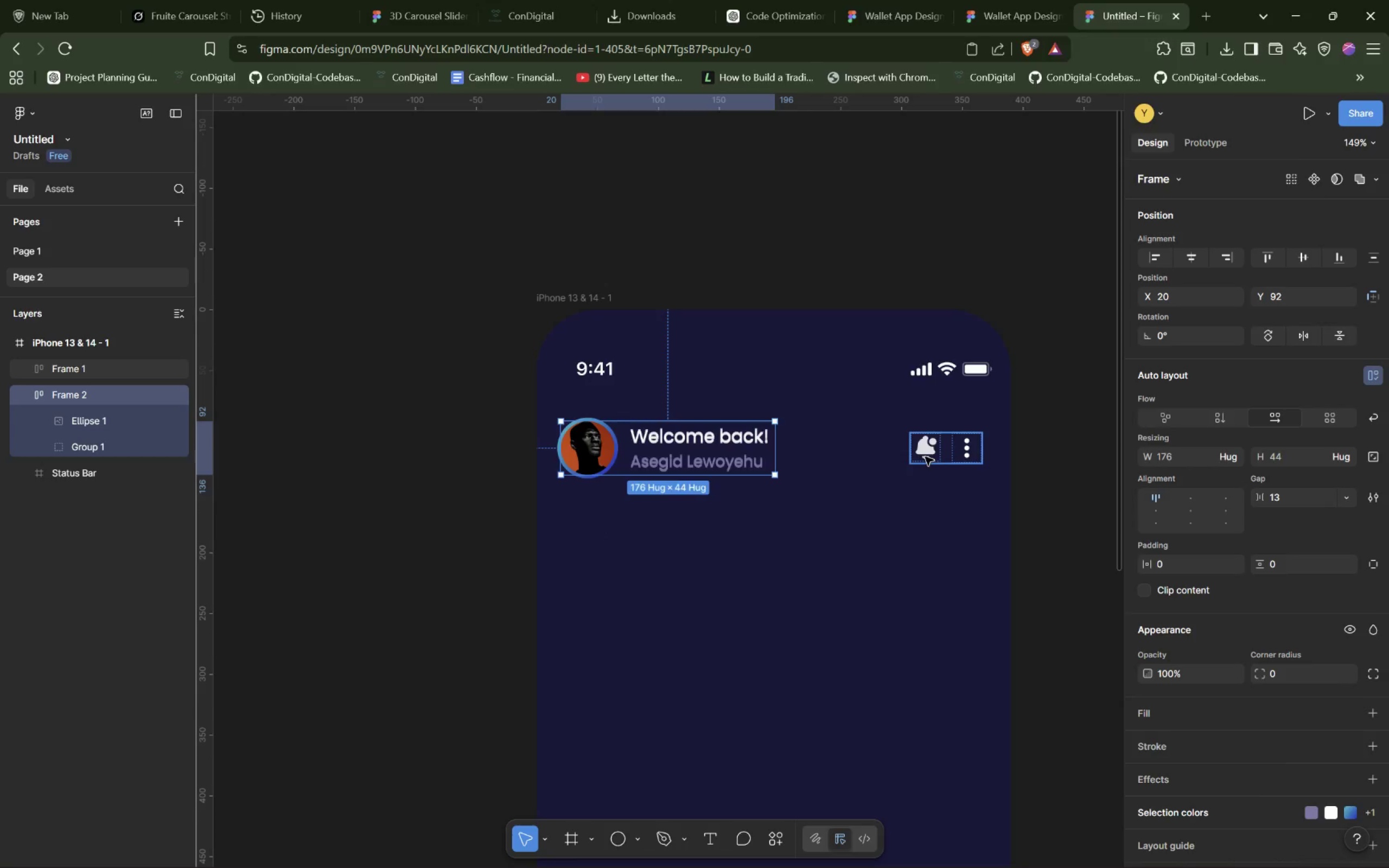 
hold_key(key=ControlLeft, duration=1.5)
left_click([952, 461])
 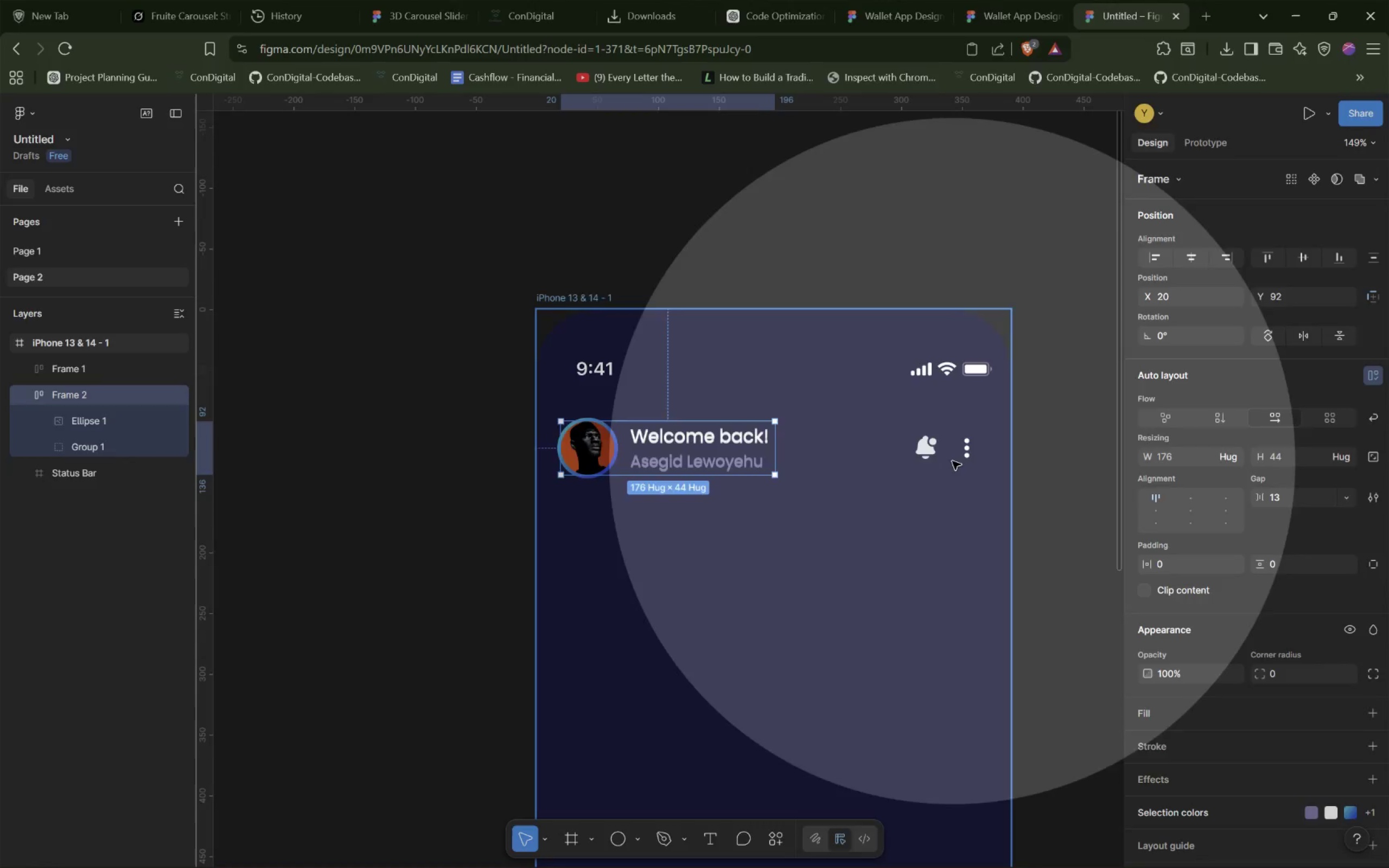 
hold_key(key=ControlLeft, duration=0.88)
 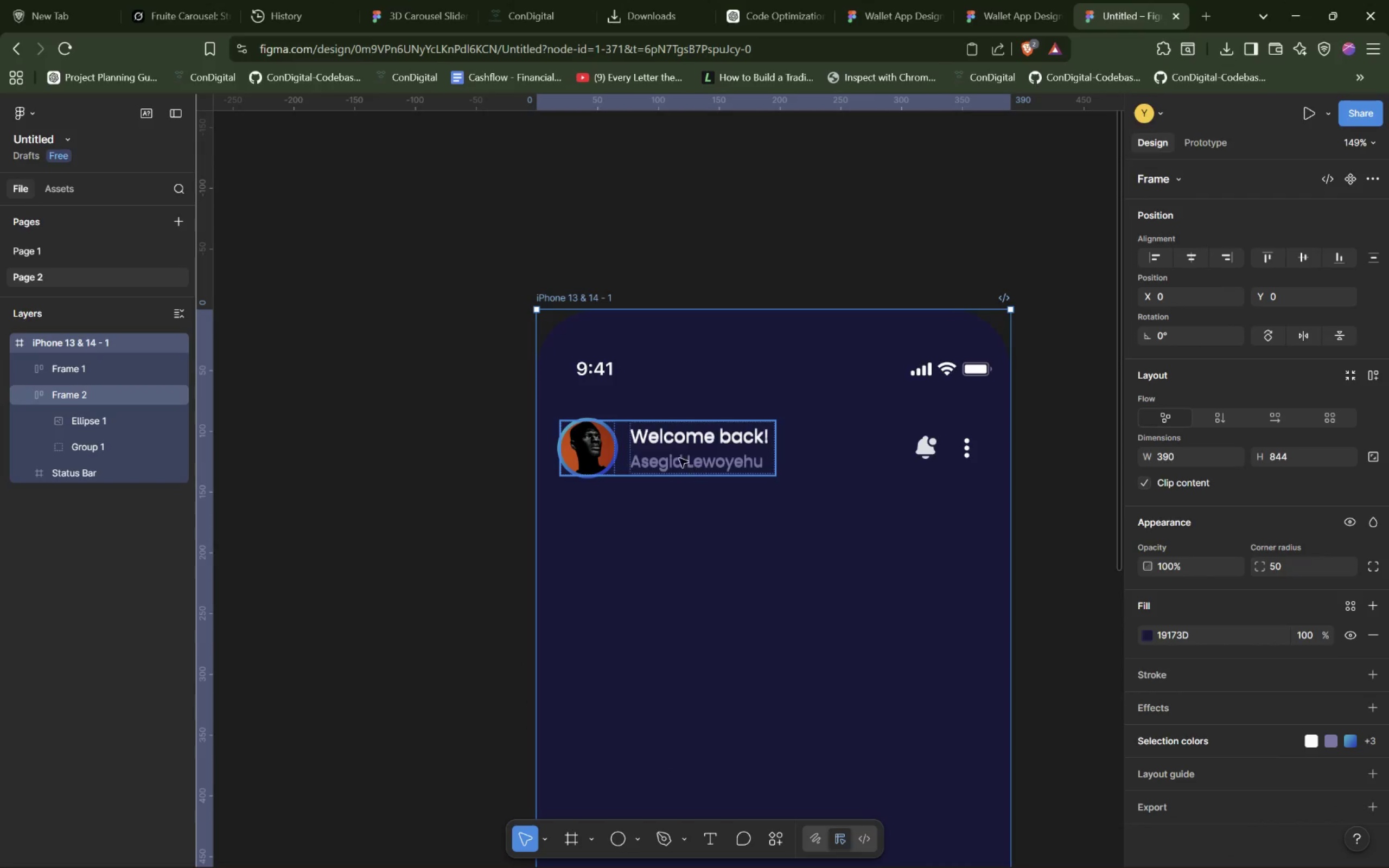 
left_click([678, 457])
 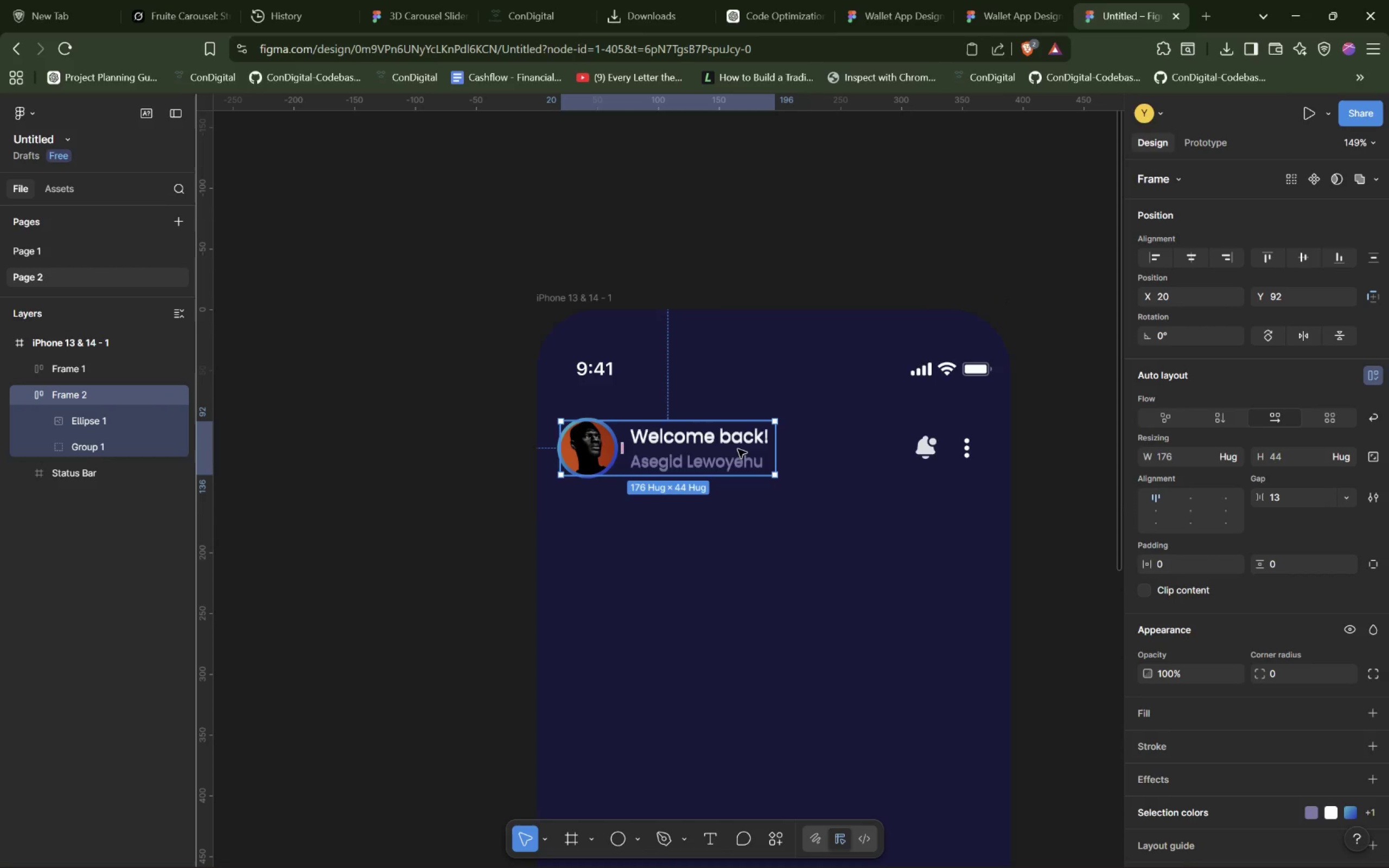 
hold_key(key=ControlLeft, duration=1.5)
 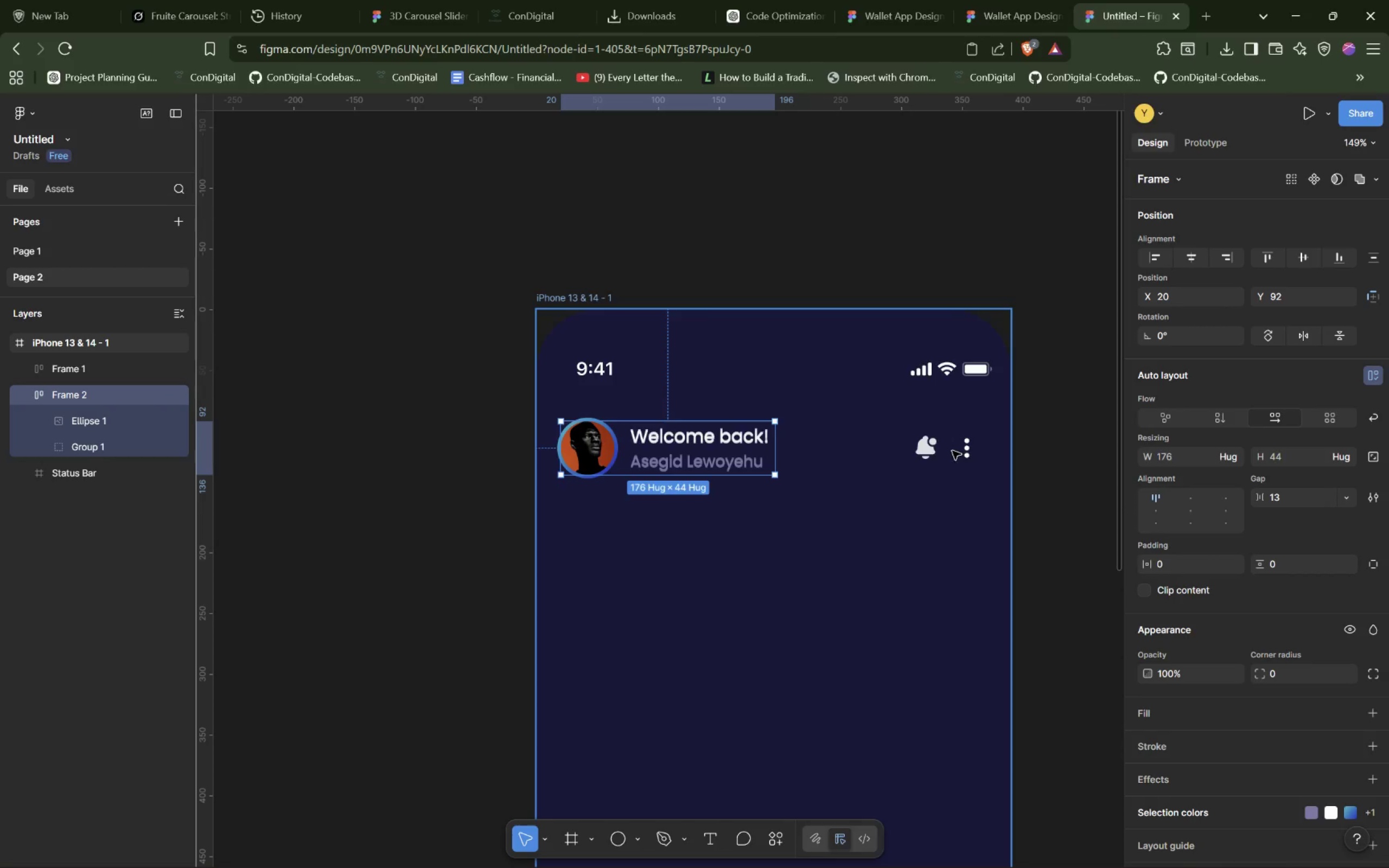 
hold_key(key=ControlLeft, duration=1.51)
 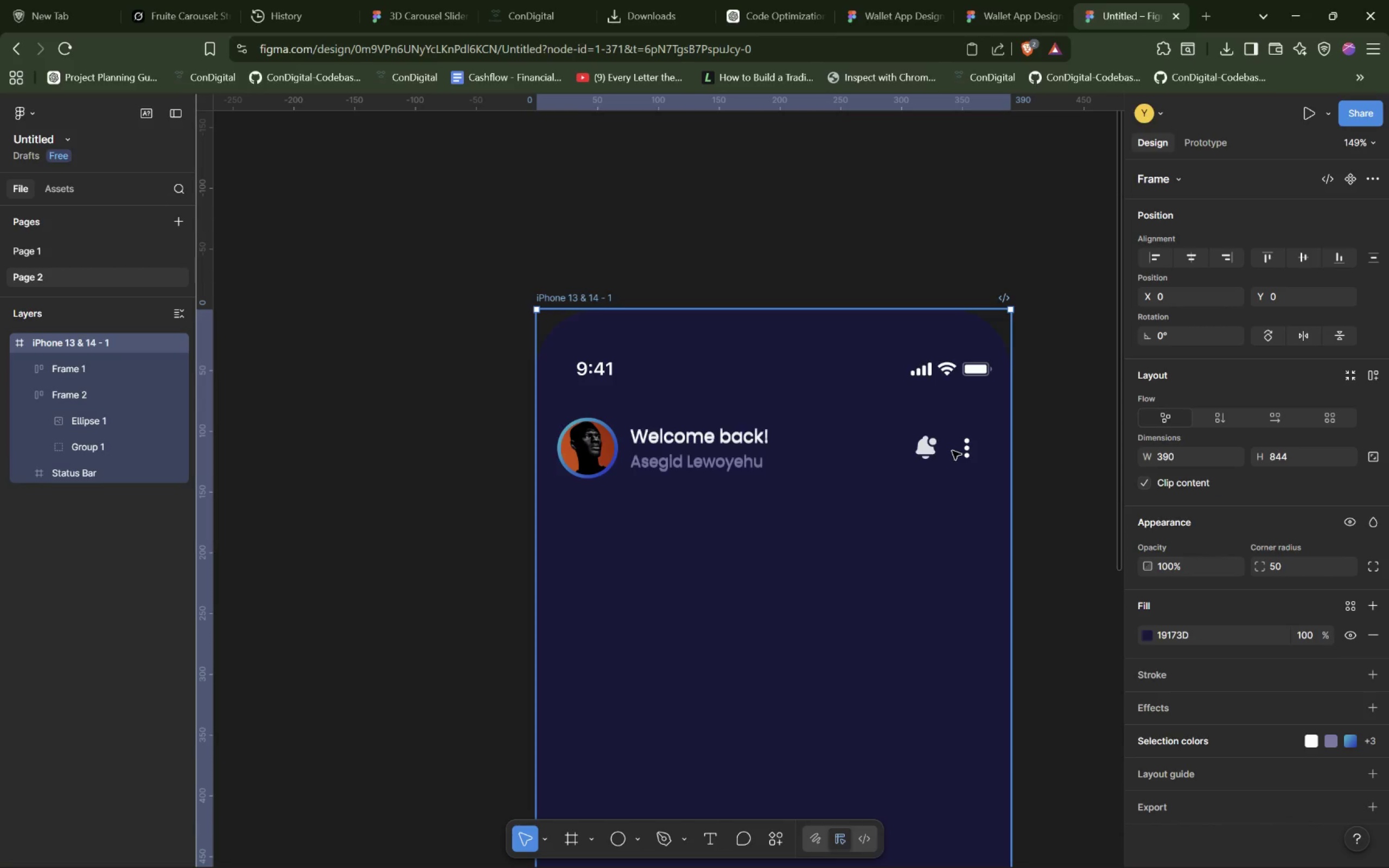 
key(Control+ControlLeft)
 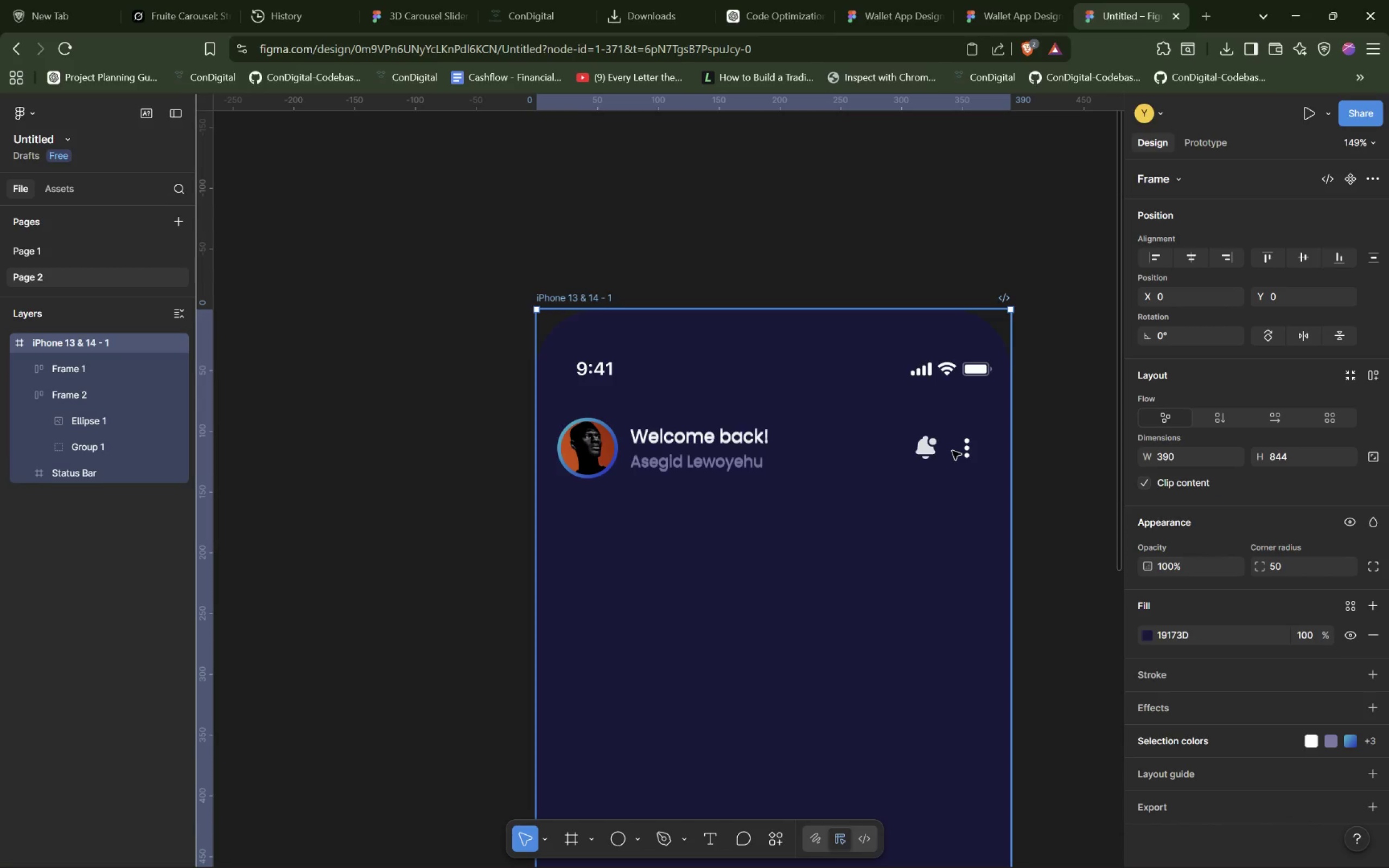 
key(Control+ControlLeft)
 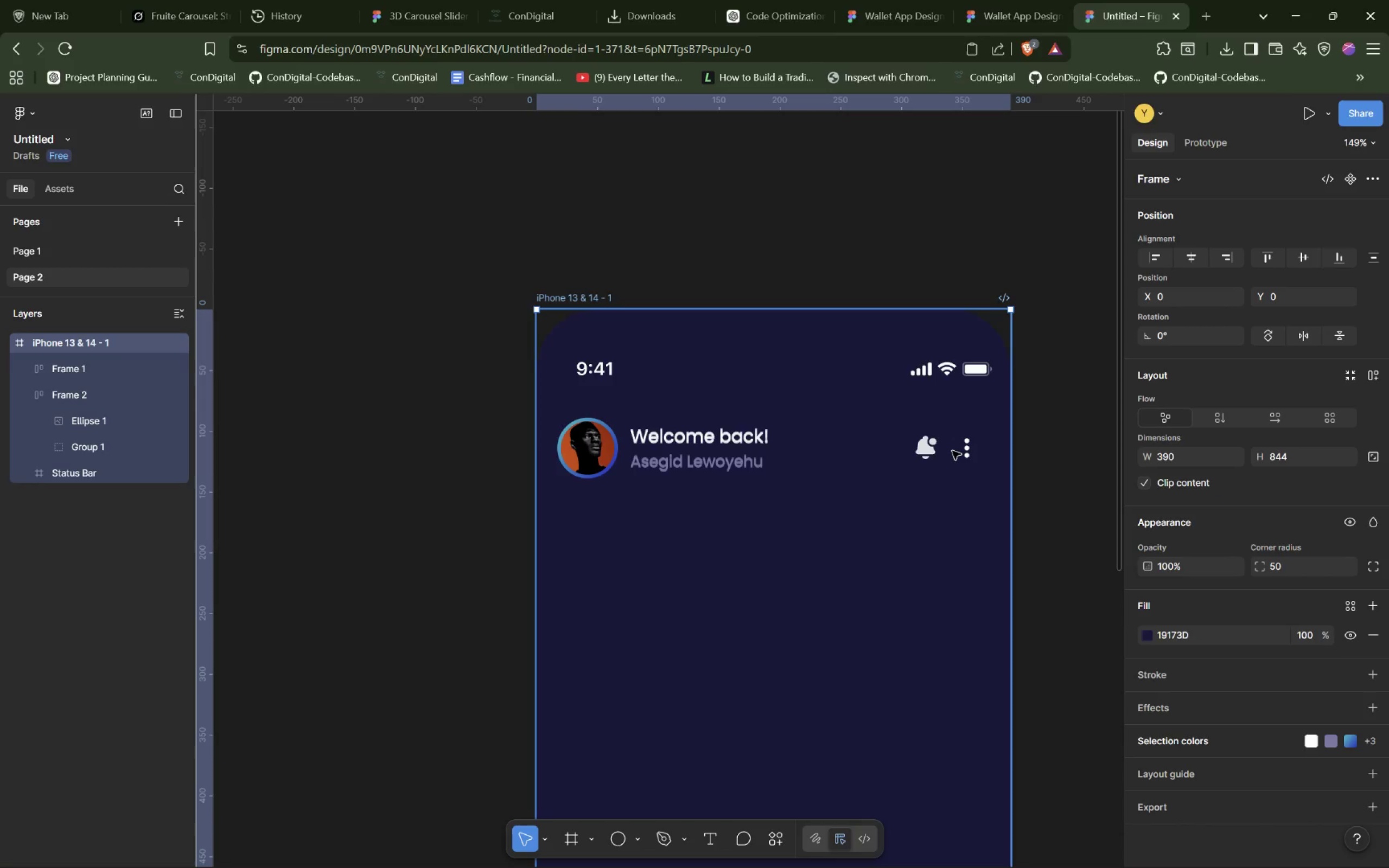 
key(Control+ControlLeft)
 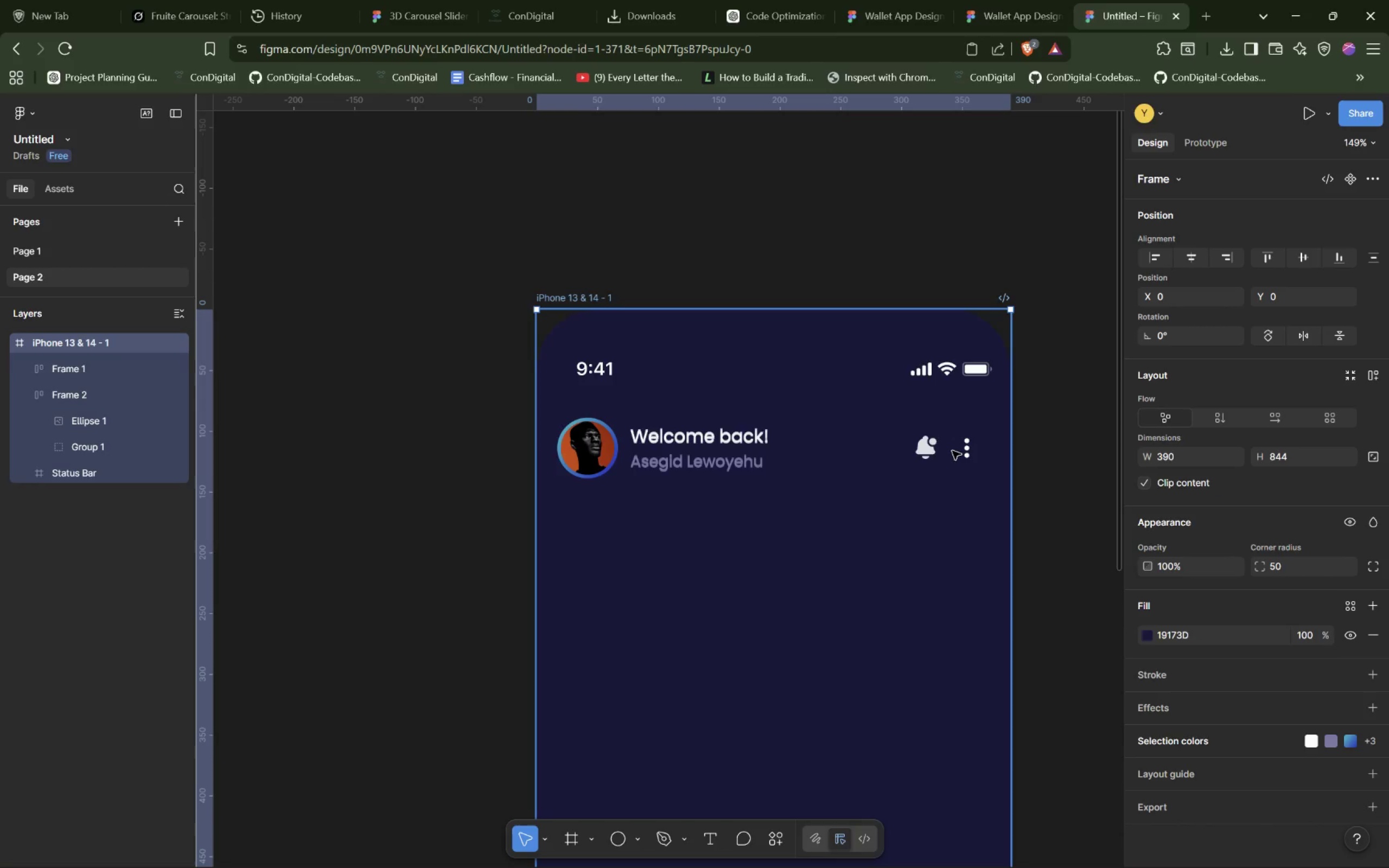 
key(Control+ControlLeft)
 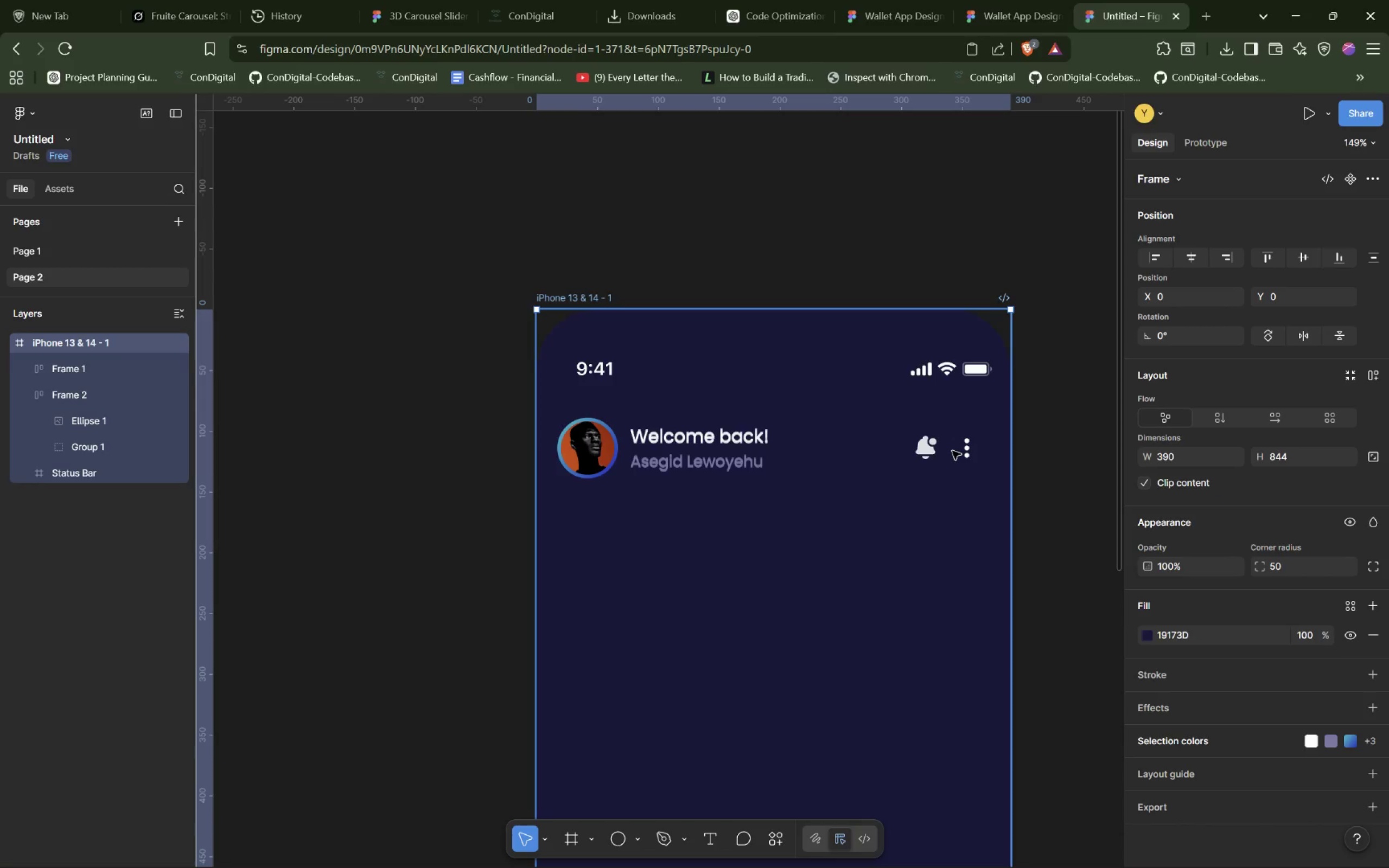 
key(Control+ControlLeft)
 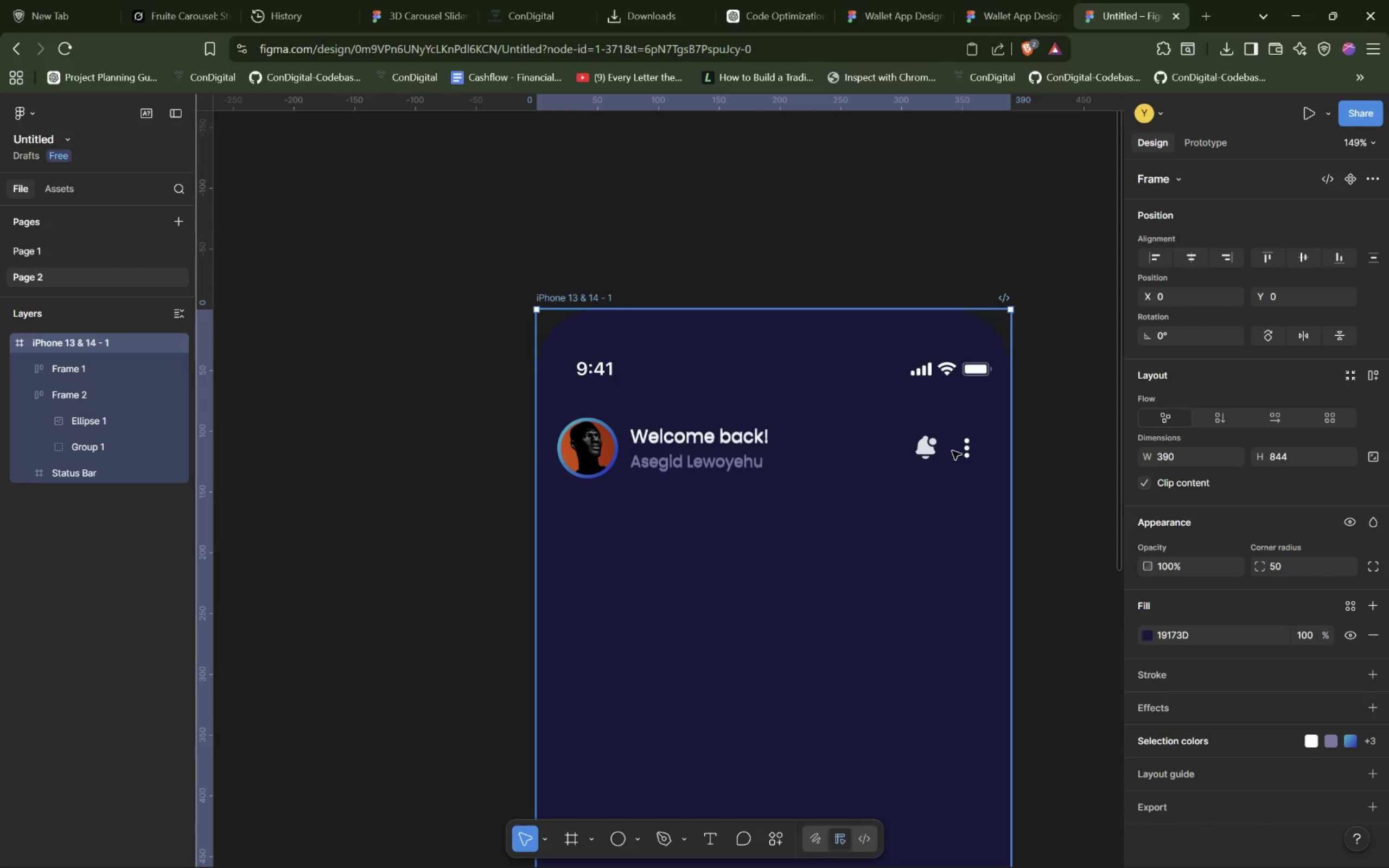 
key(Control+ControlLeft)
 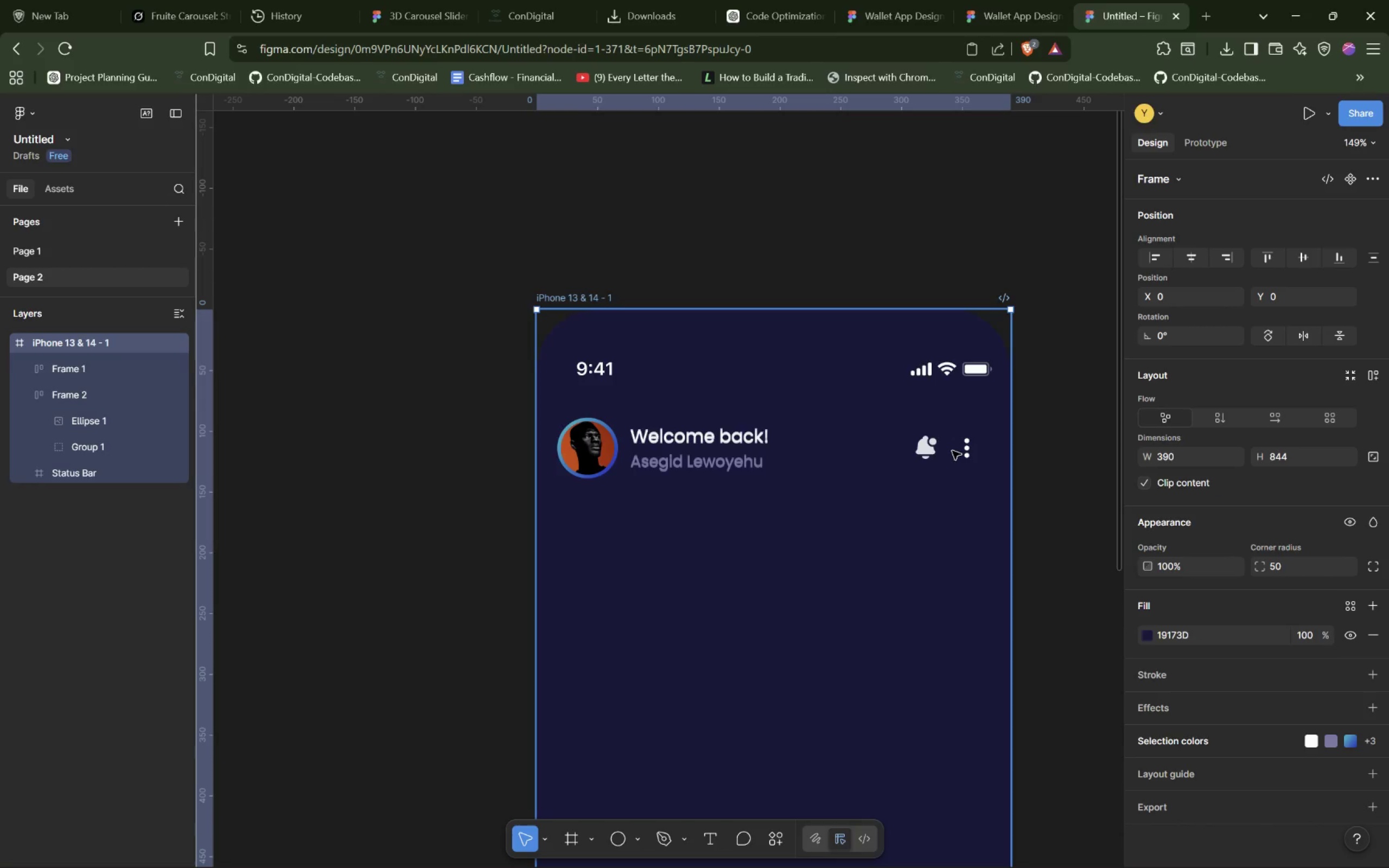 
key(Control+ControlLeft)
 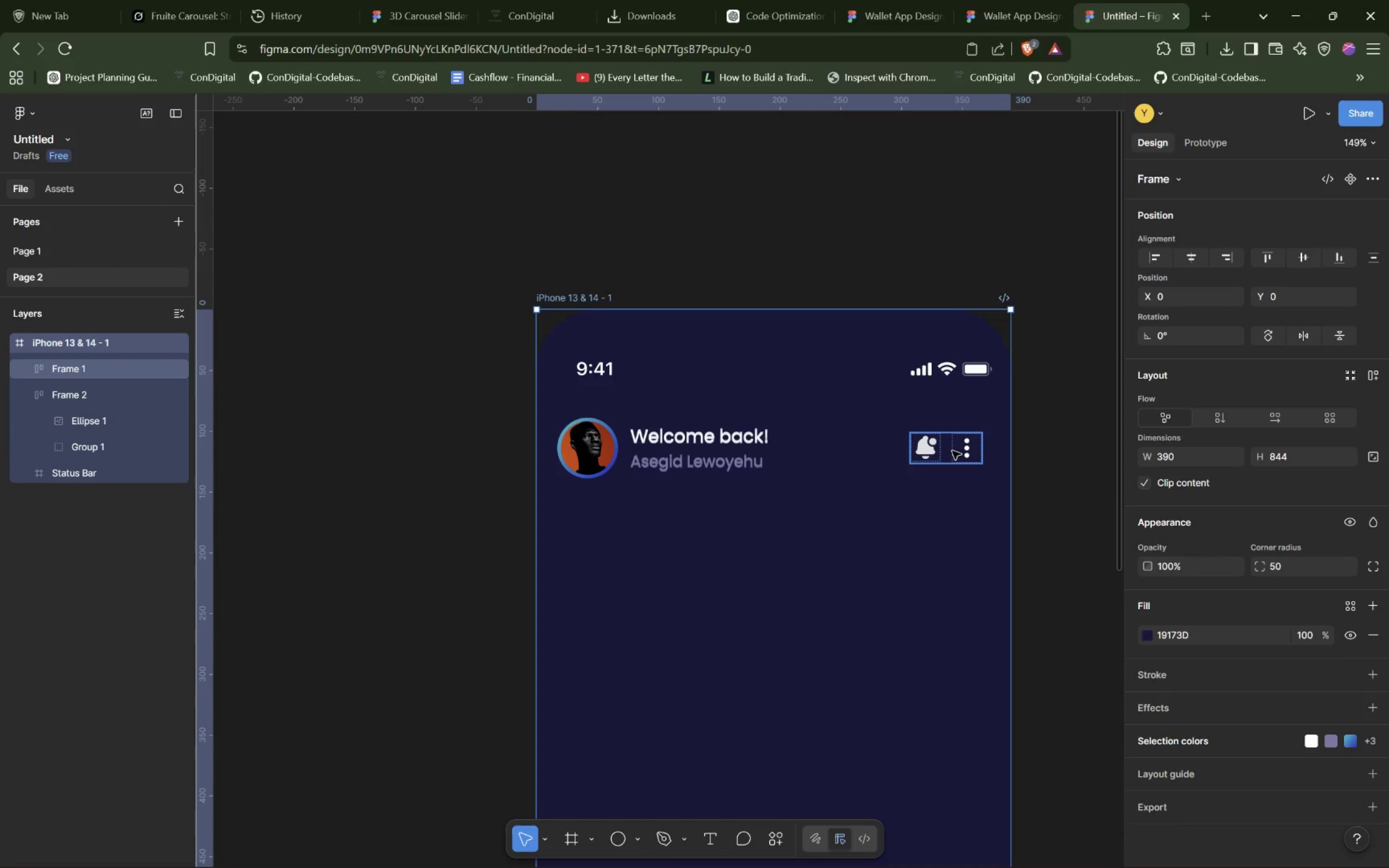 
left_click([952, 451])
 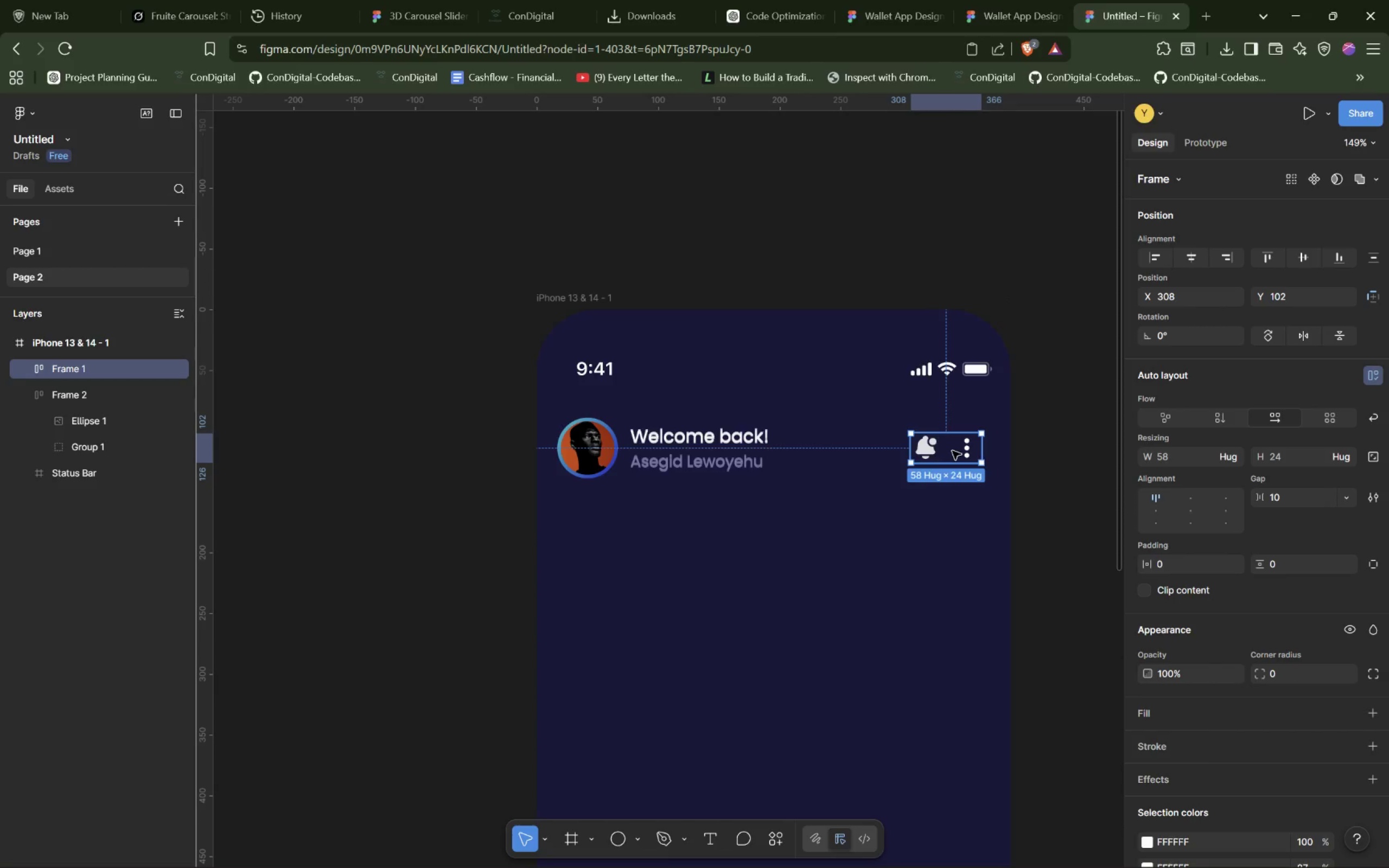 
hold_key(key=ControlLeft, duration=1.26)
 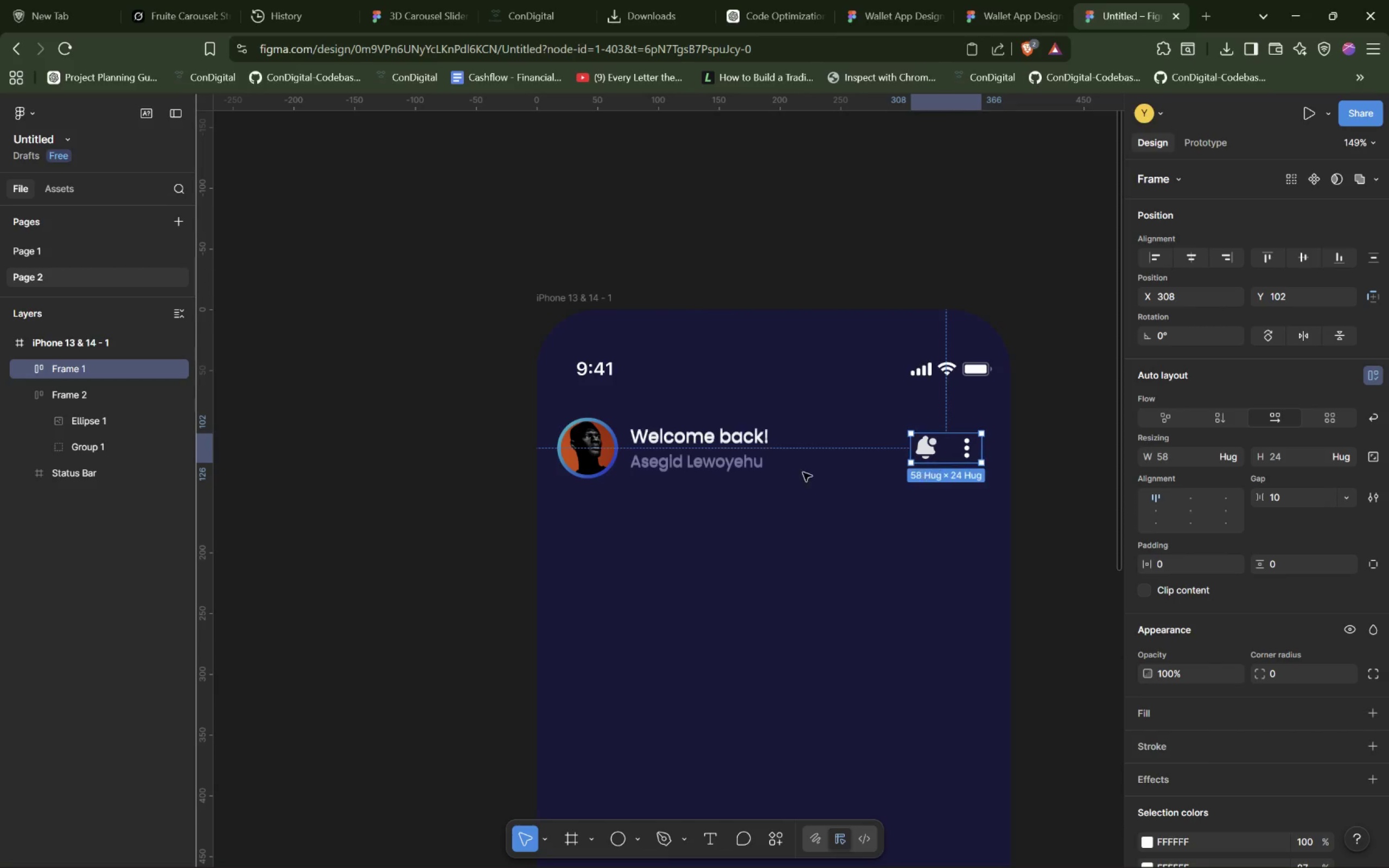 
hold_key(key=ControlLeft, duration=1.8)
 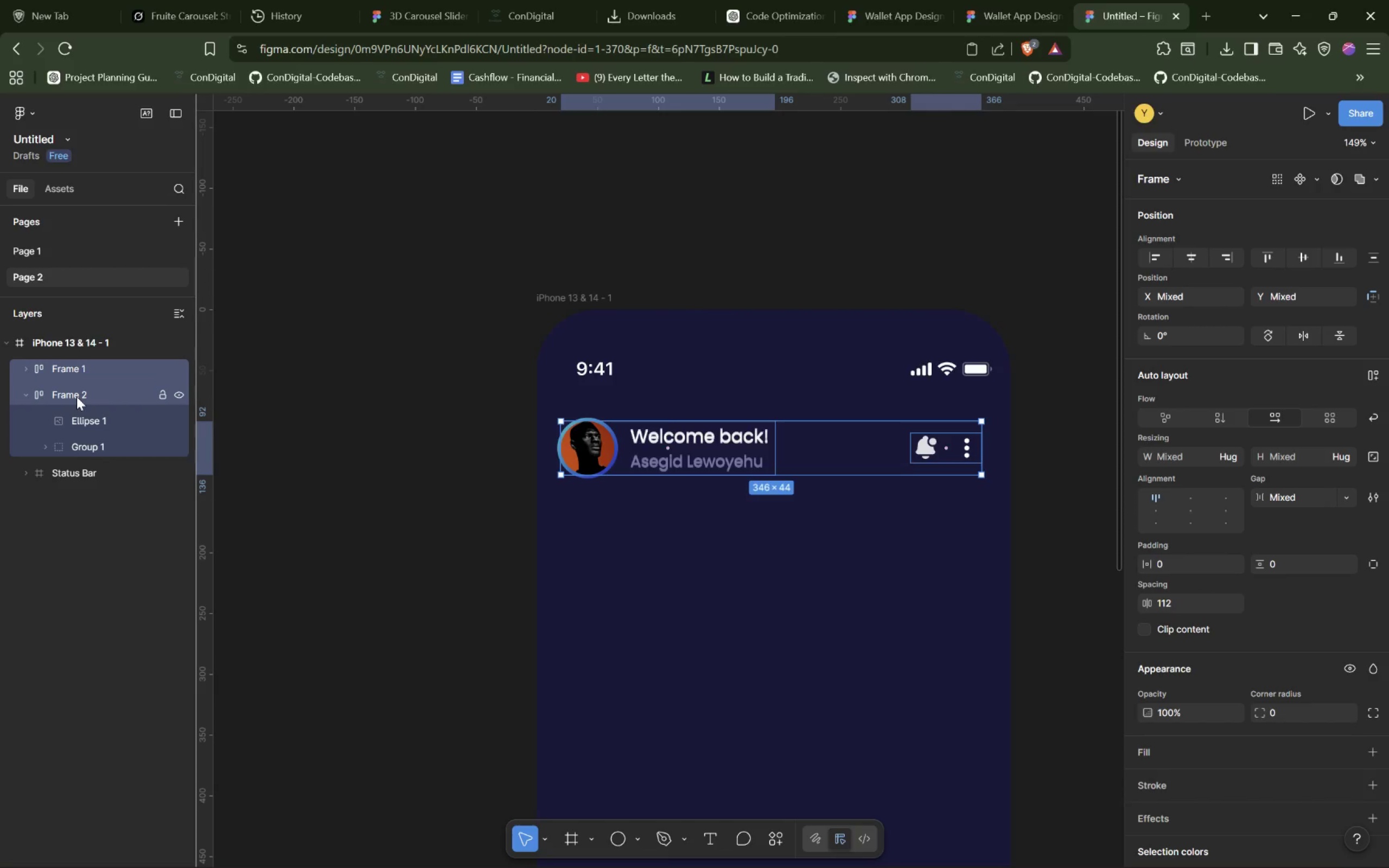 
hold_key(key=ControlLeft, duration=0.58)
left_click([77, 397])
 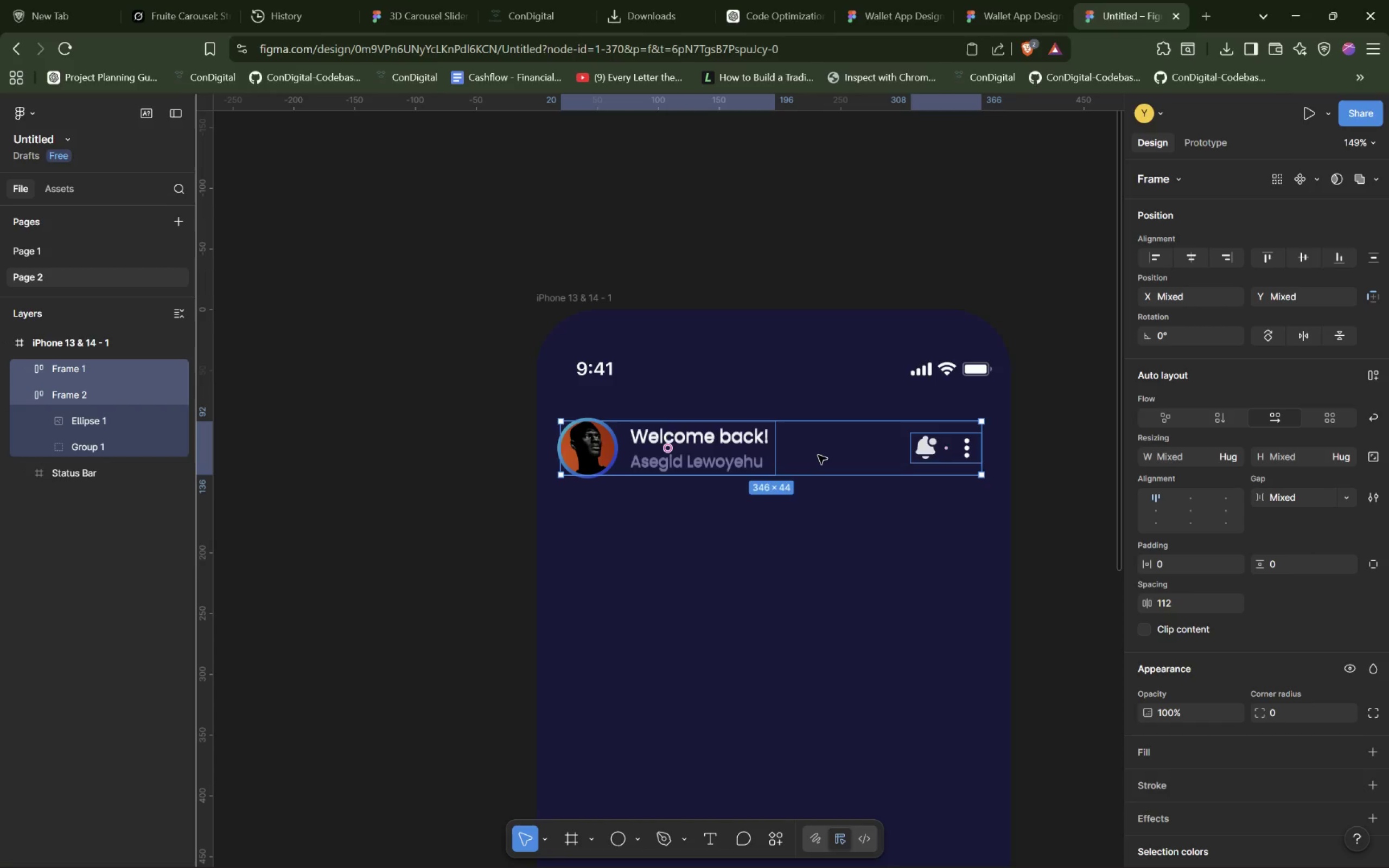 
wait(7.08)
 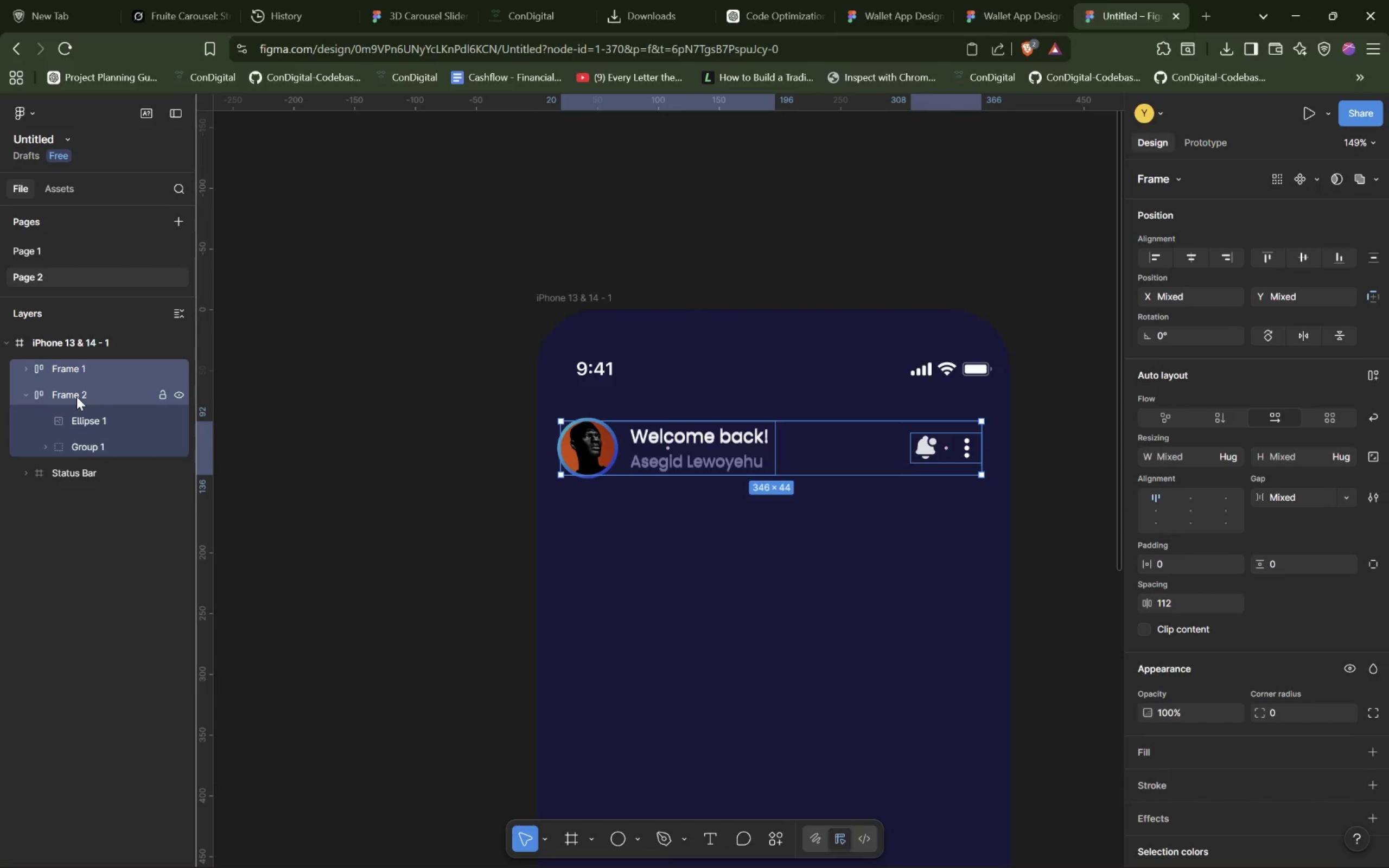 
right_click([81, 380])
 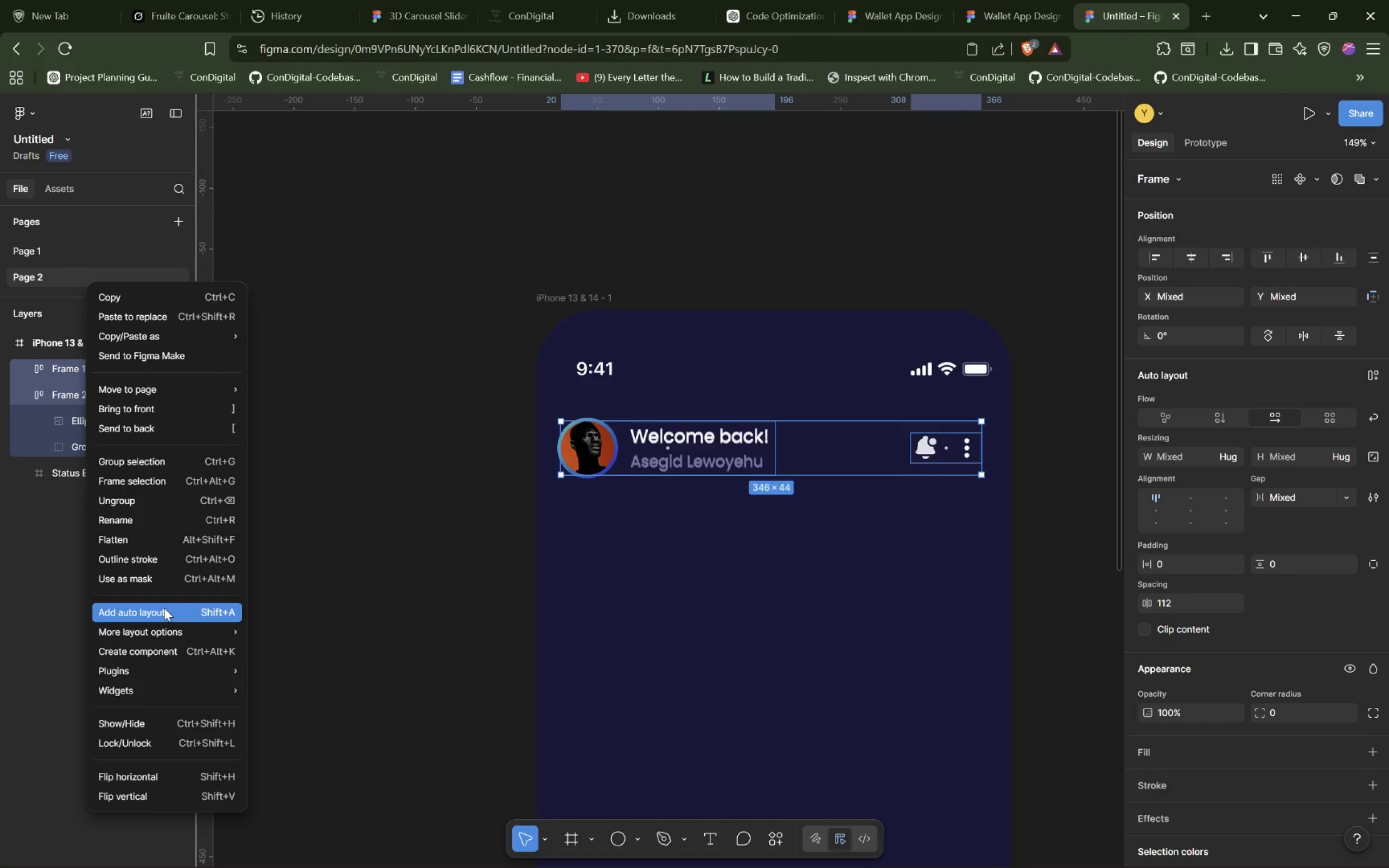 
left_click([164, 608])
 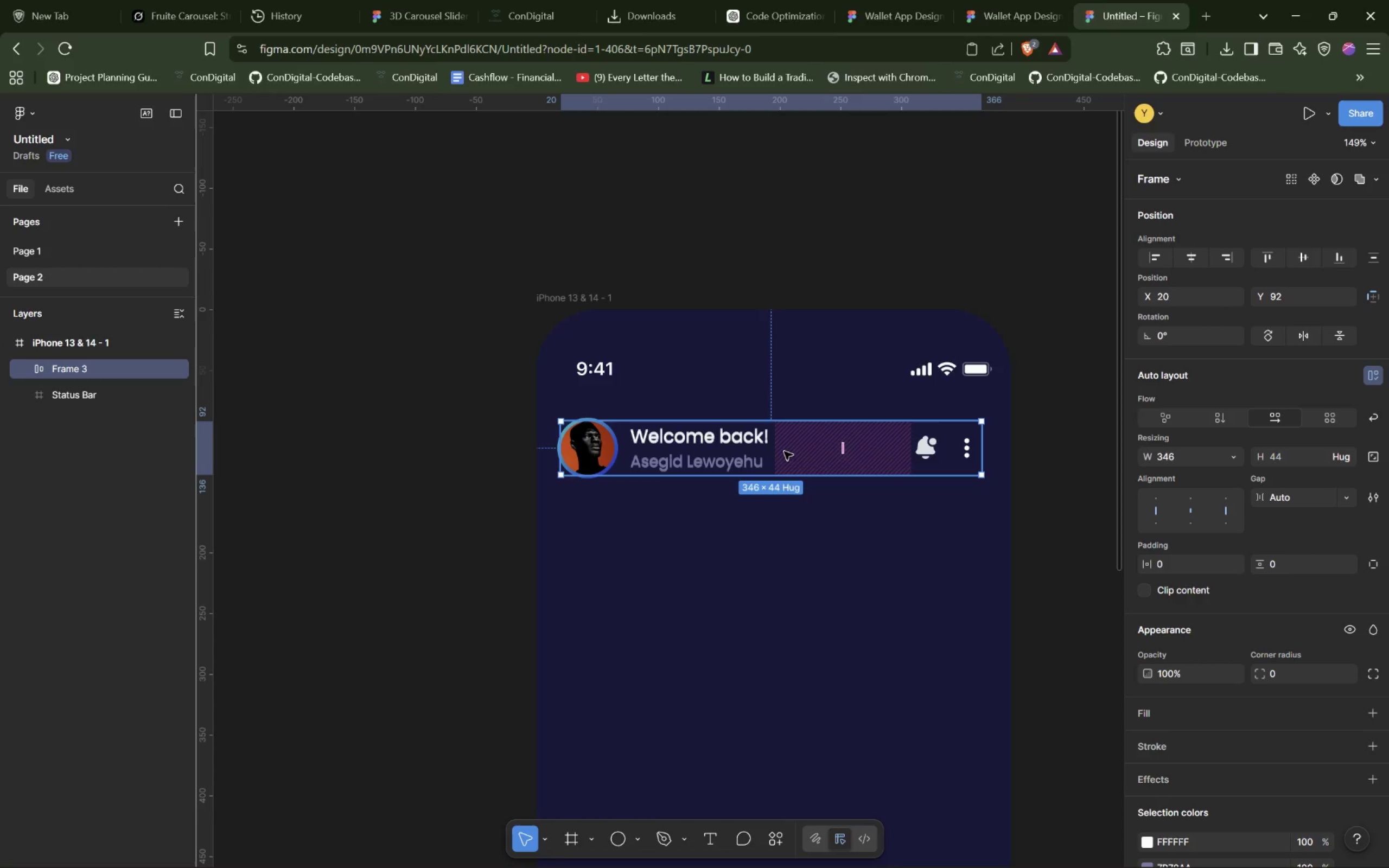 
wait(16.0)
 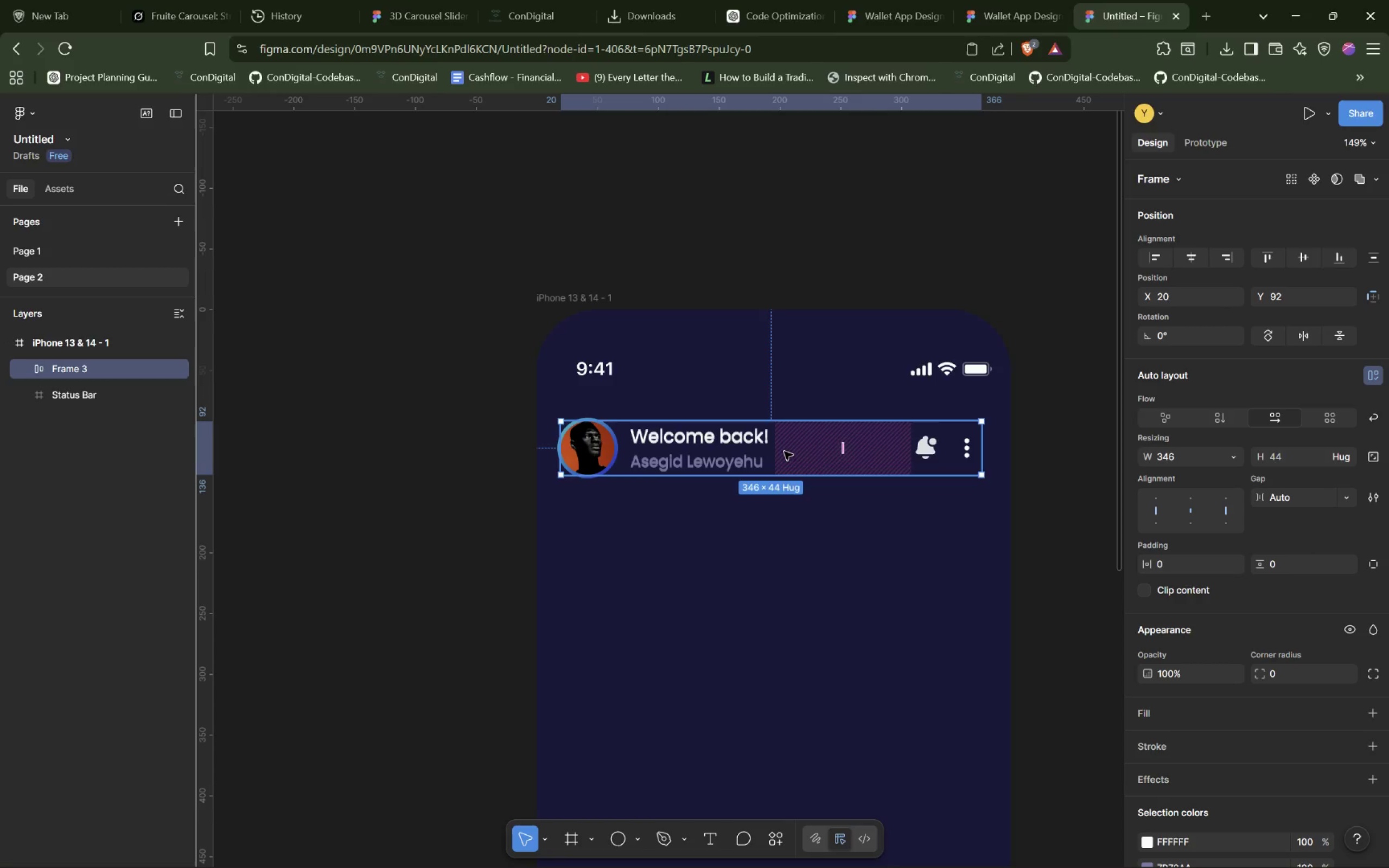 
left_click([847, 499])
 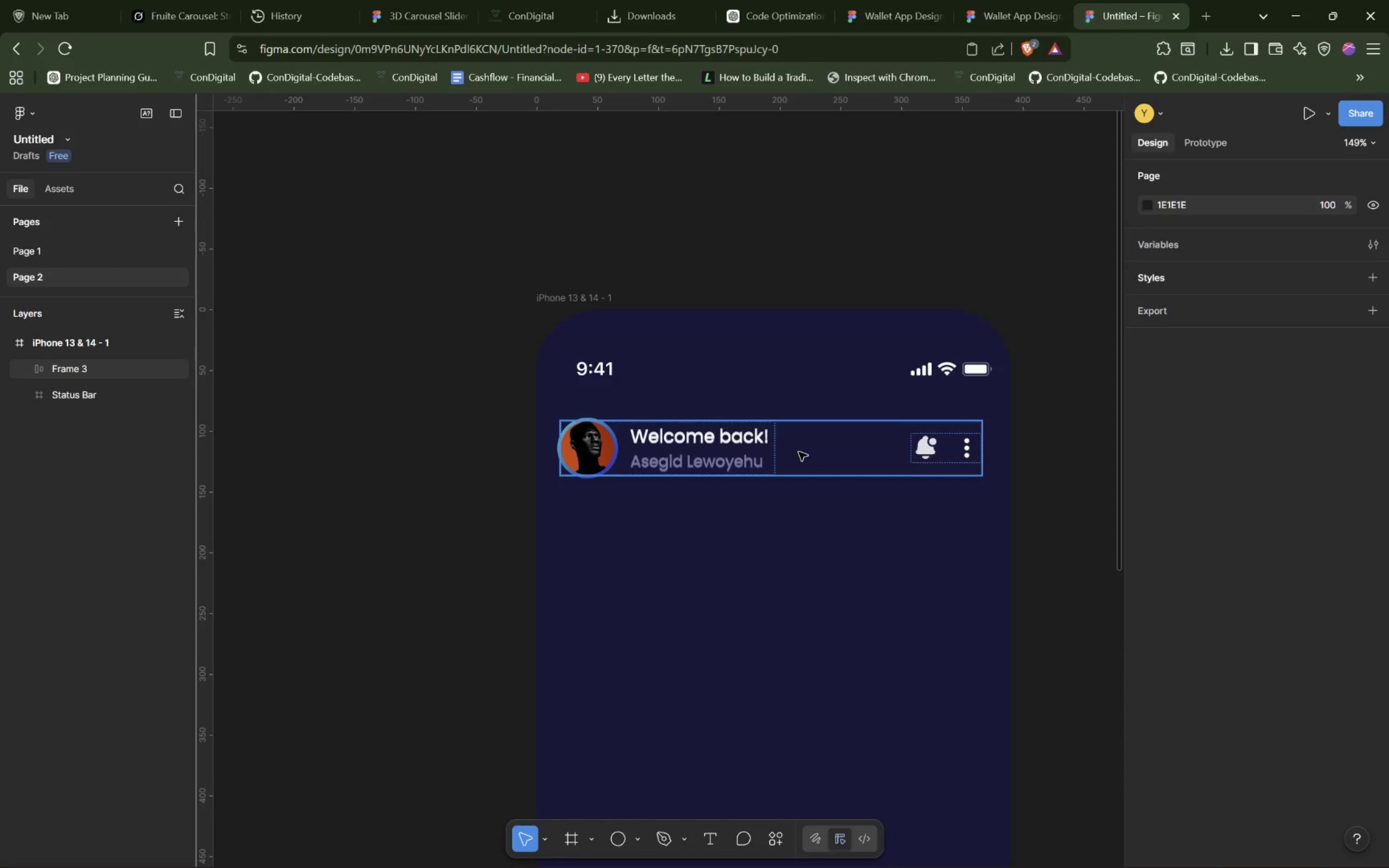 
left_click([799, 452])
 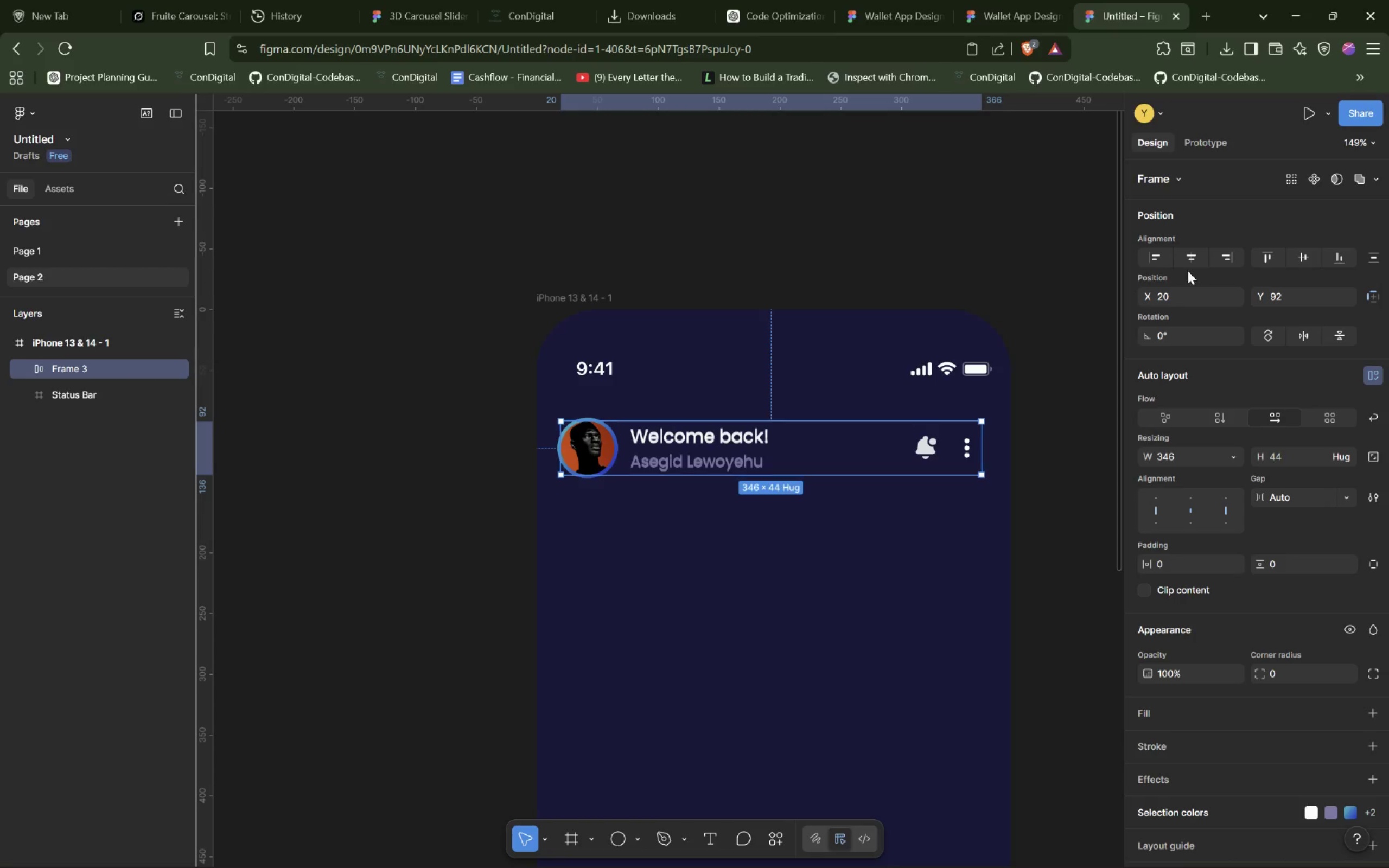 
left_click([1193, 257])
 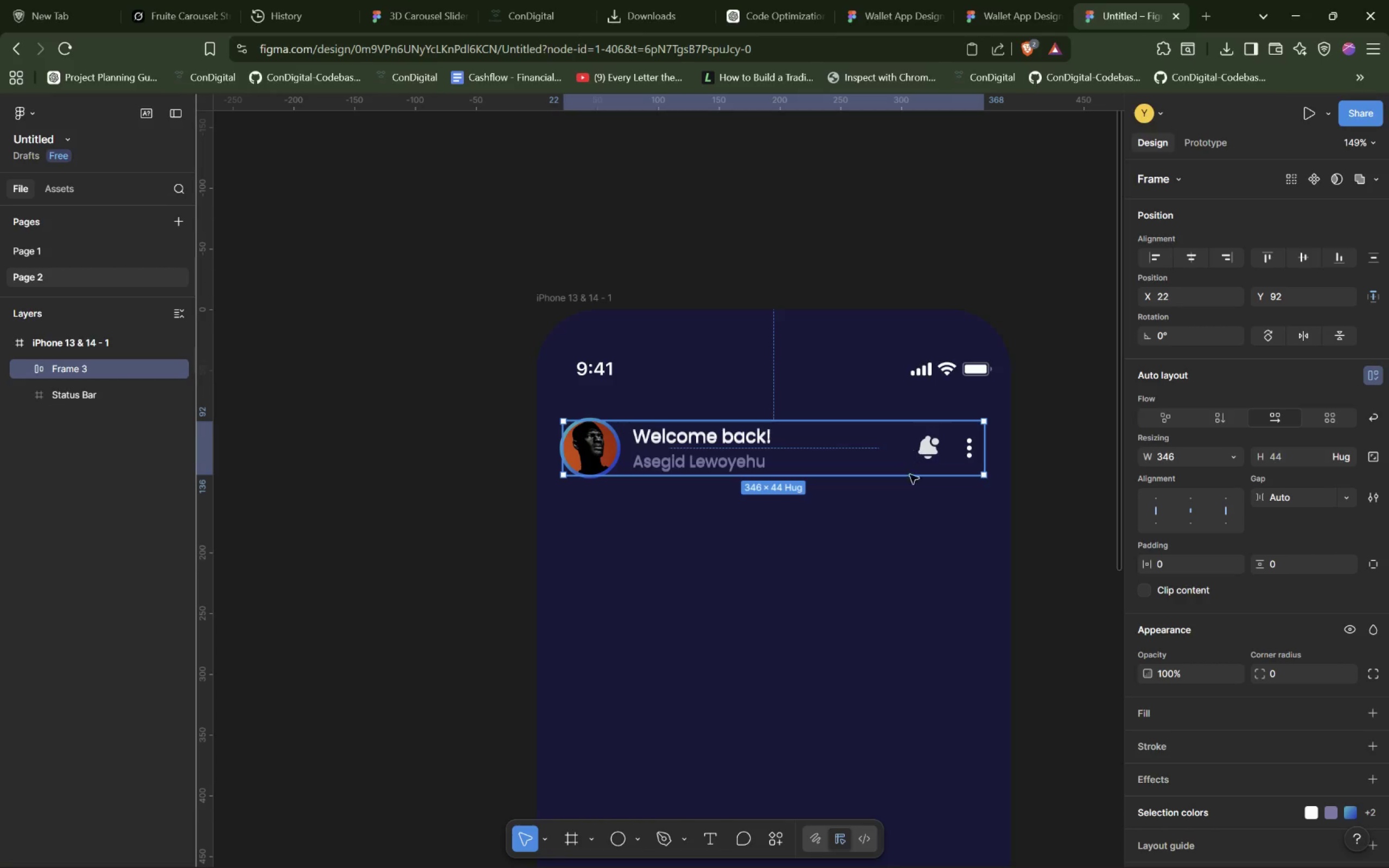 
left_click([864, 559])
 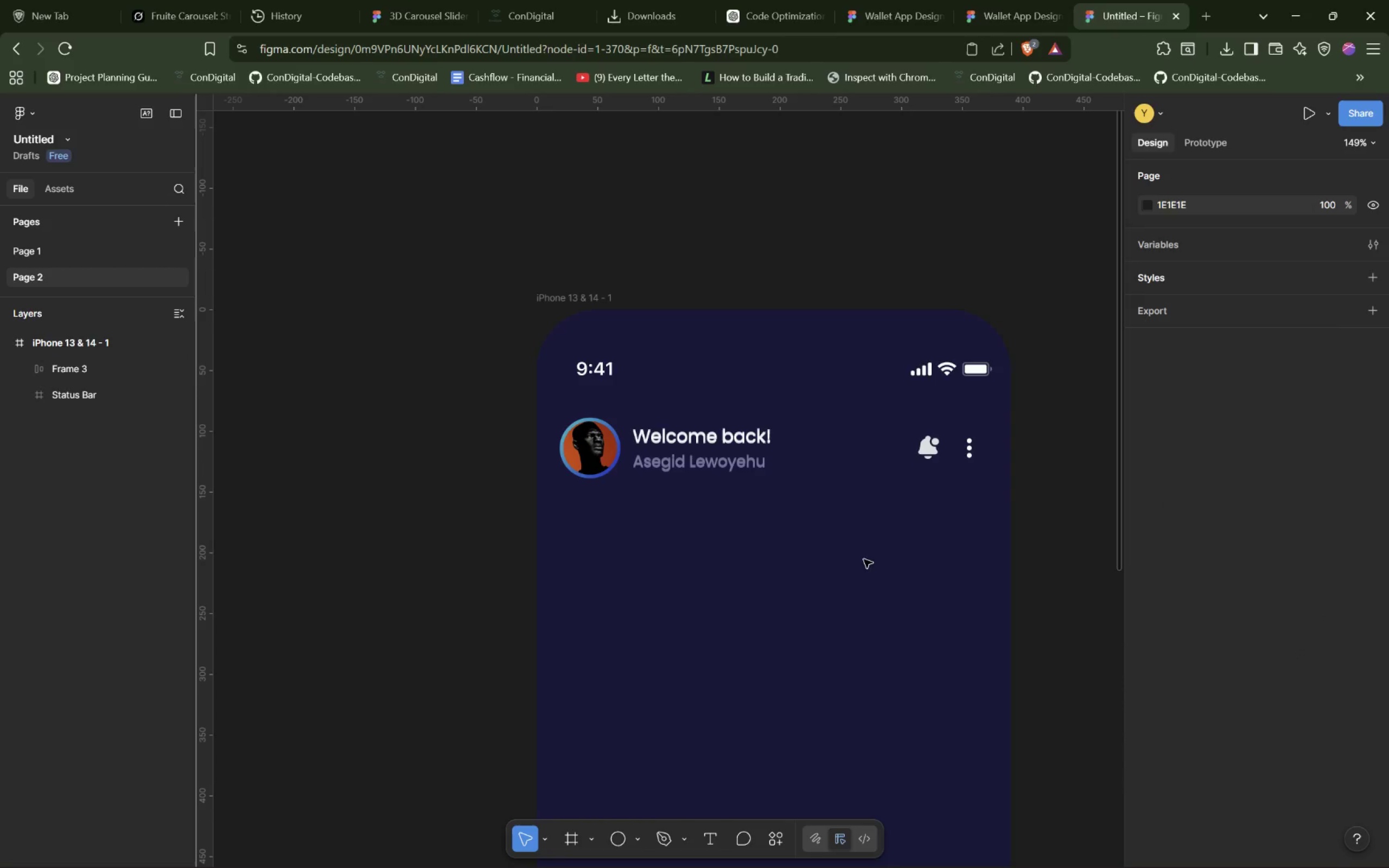 
wait(6.99)
 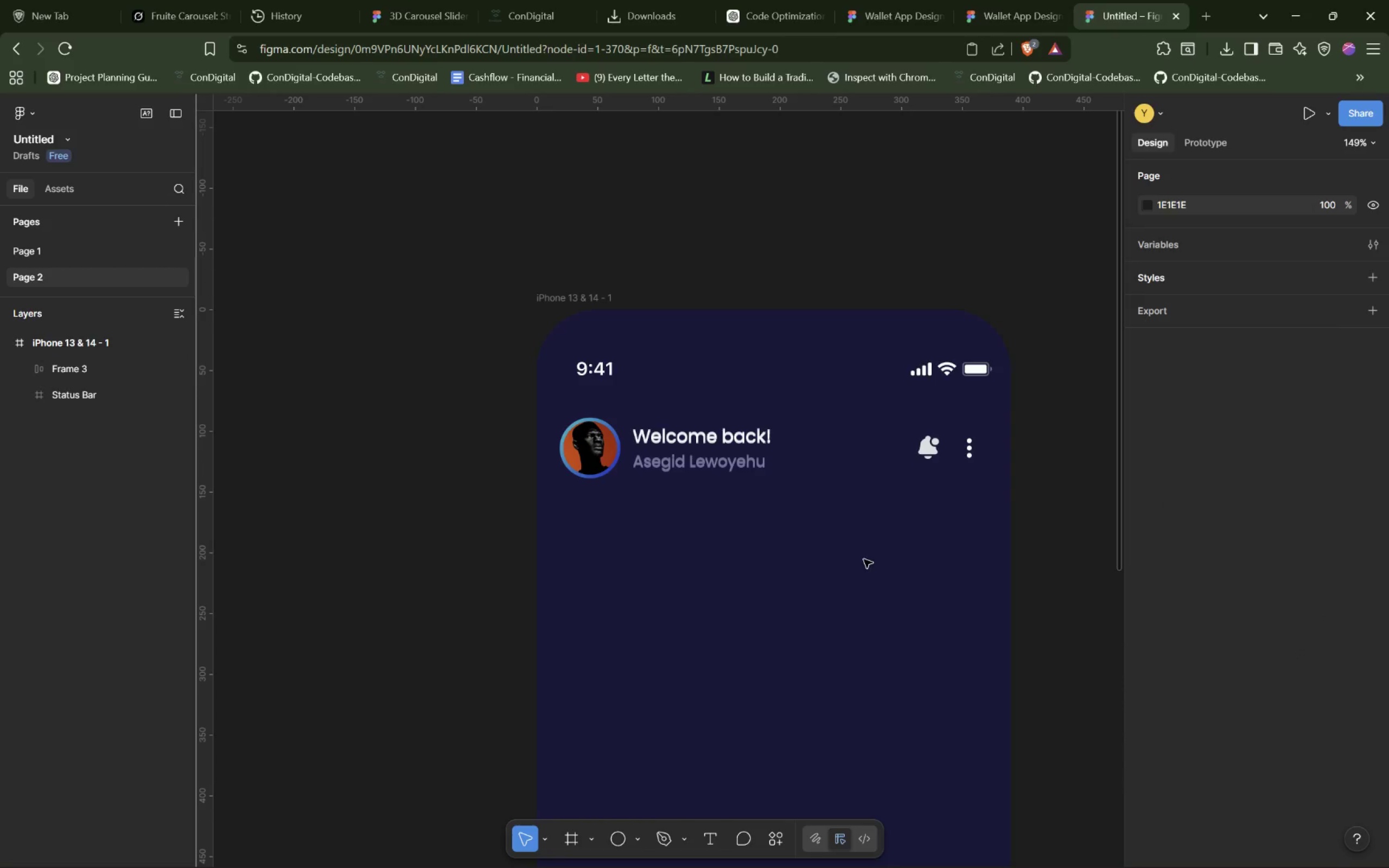 
scroll: coordinate [849, 459], scroll_direction: none, amount: 0.0
 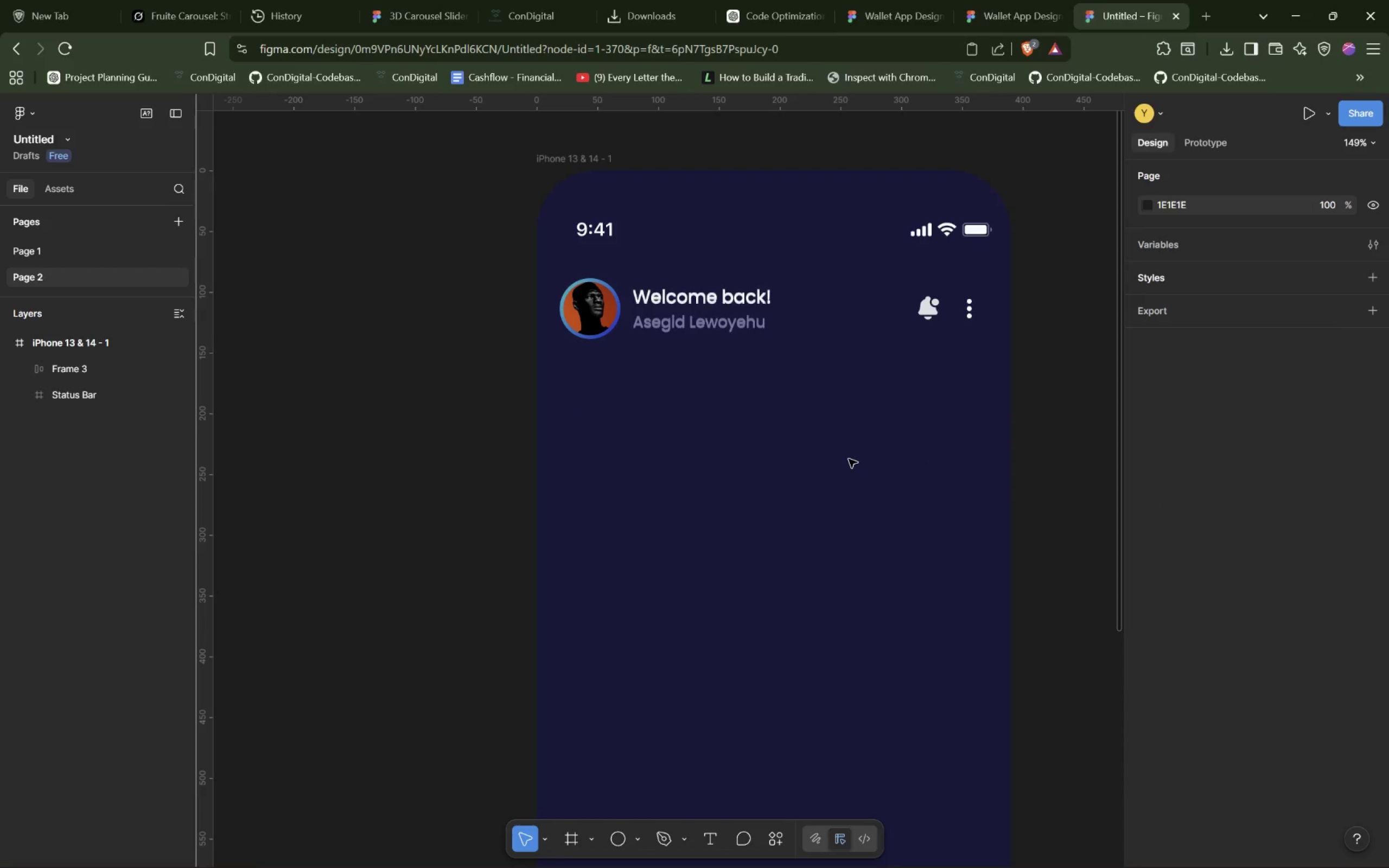 
hold_key(key=ShiftLeft, duration=1.5)
scroll: coordinate [849, 459], scroll_direction: down, amount: 7.0
 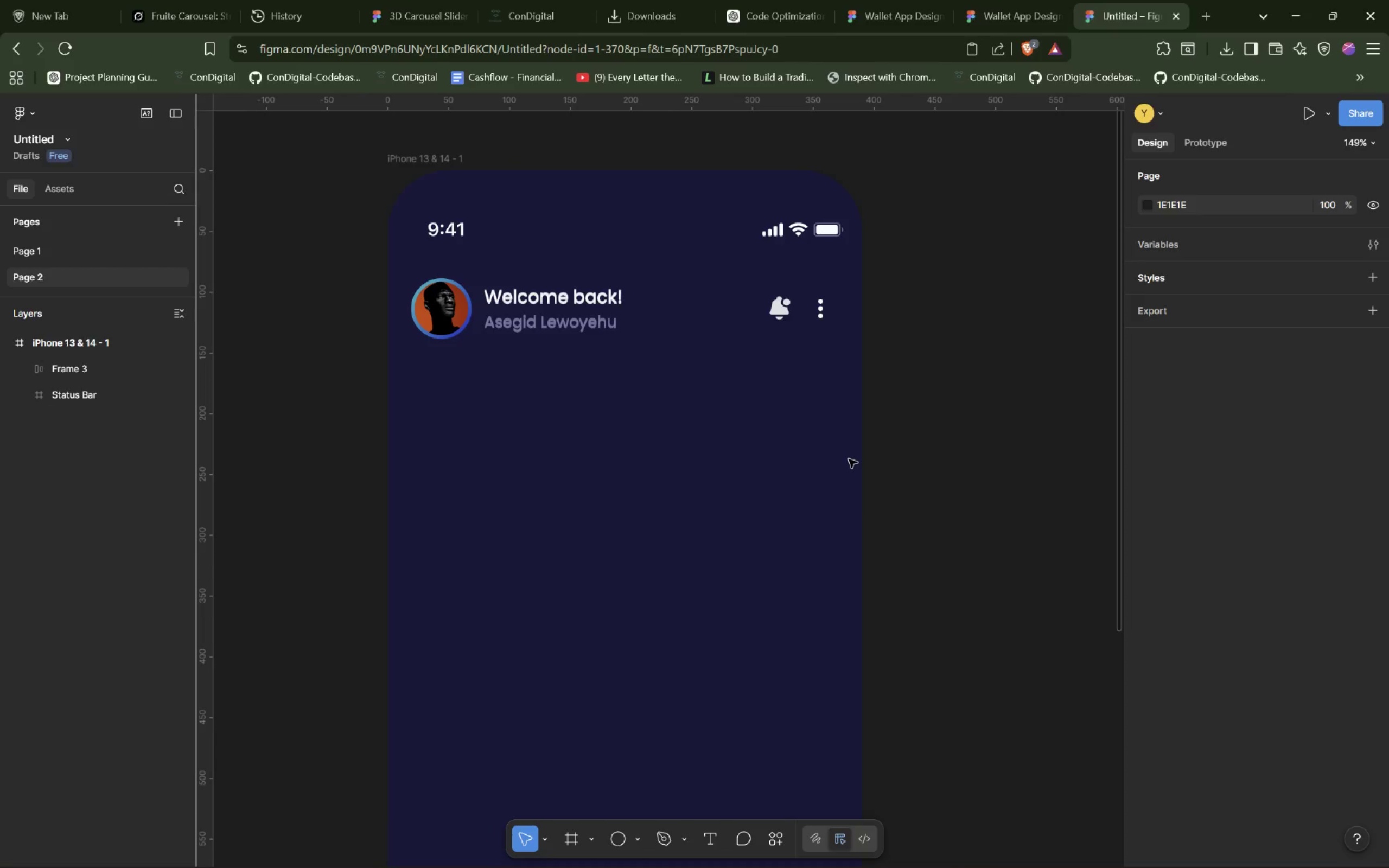 
hold_key(key=ShiftLeft, duration=1.28)
scroll: coordinate [849, 459], scroll_direction: up, amount: 2.0
 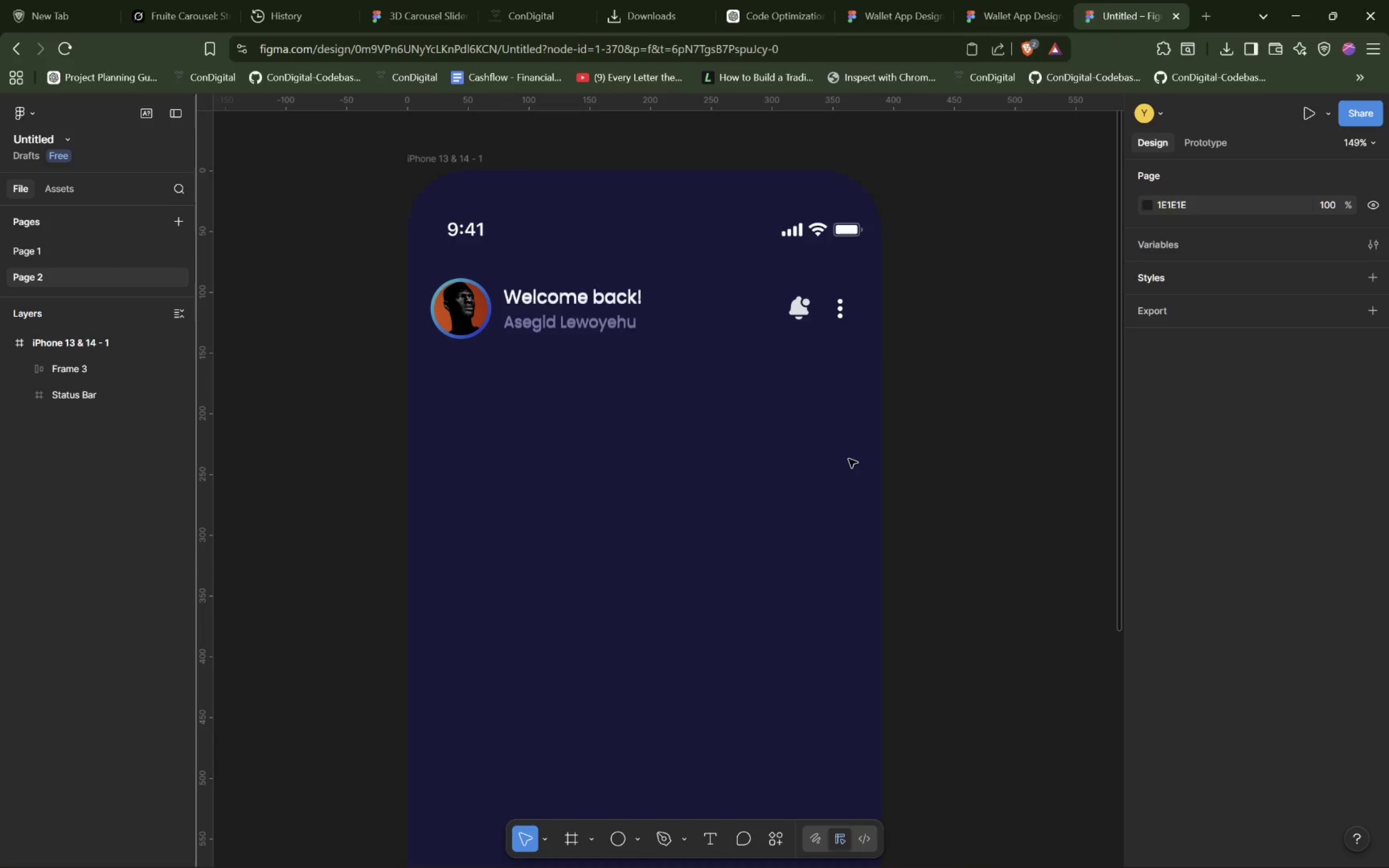 
left_click([670, 316])
 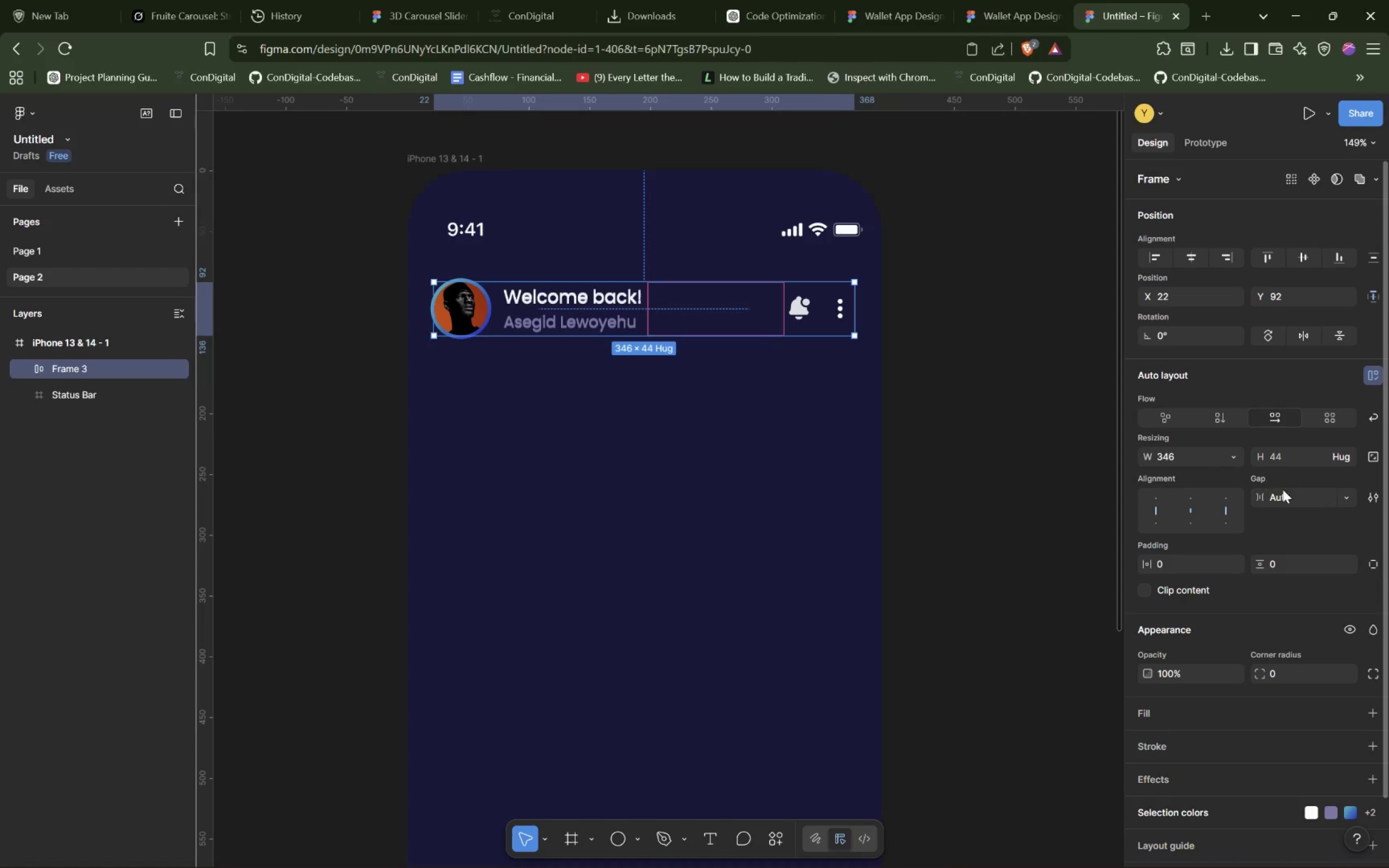 
wait(5.25)
 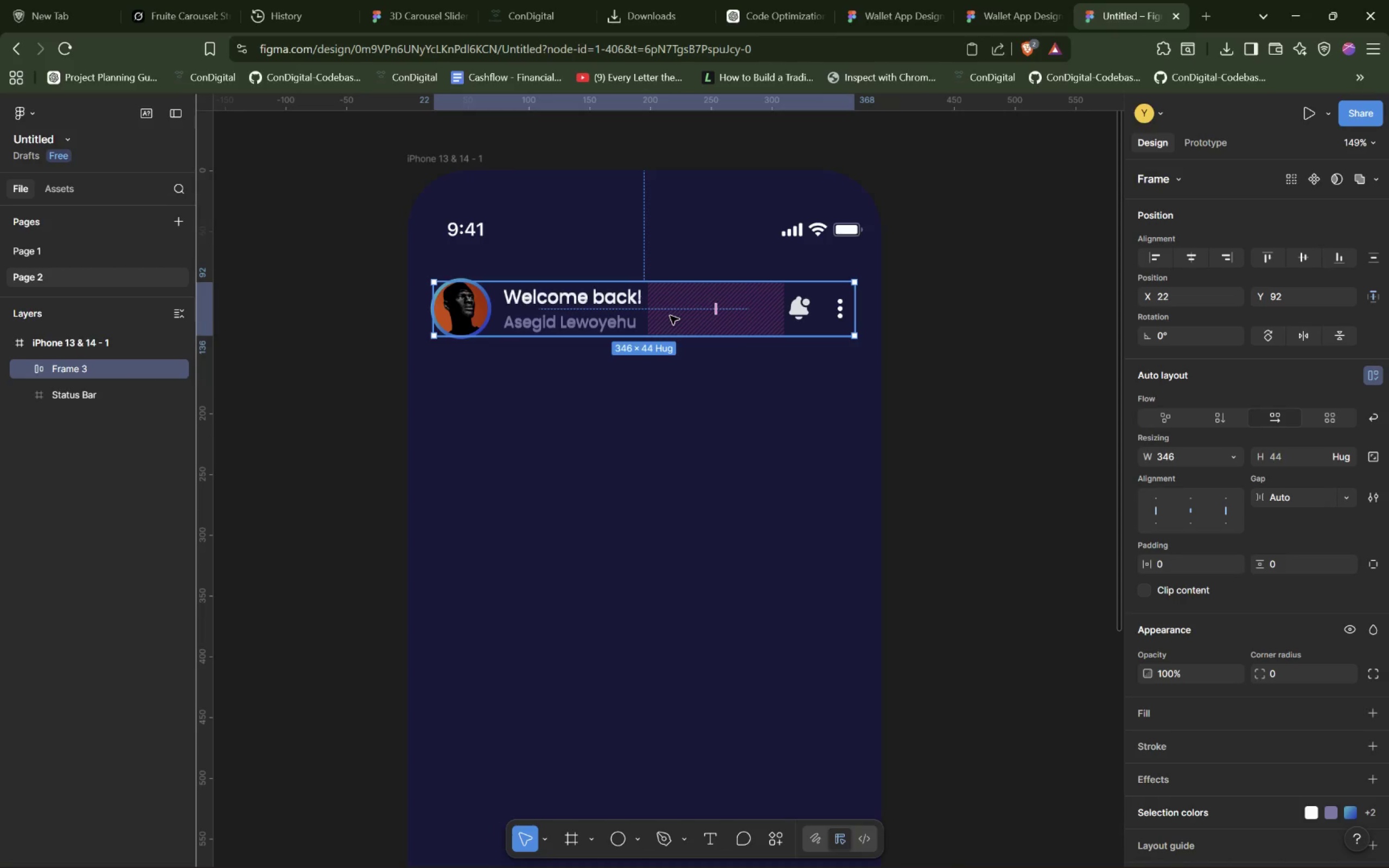 
double_click([1284, 493])
 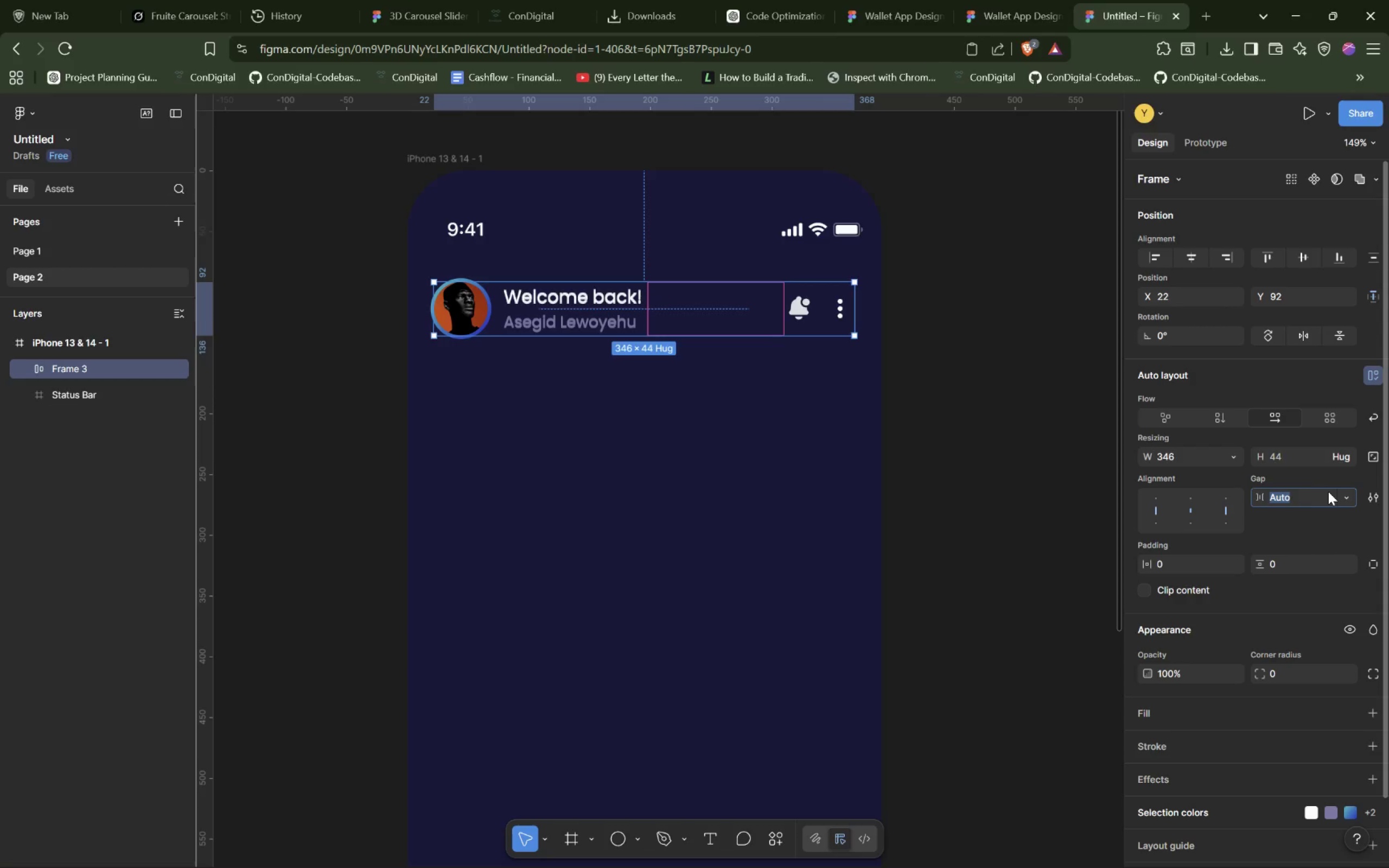 
type(118)
 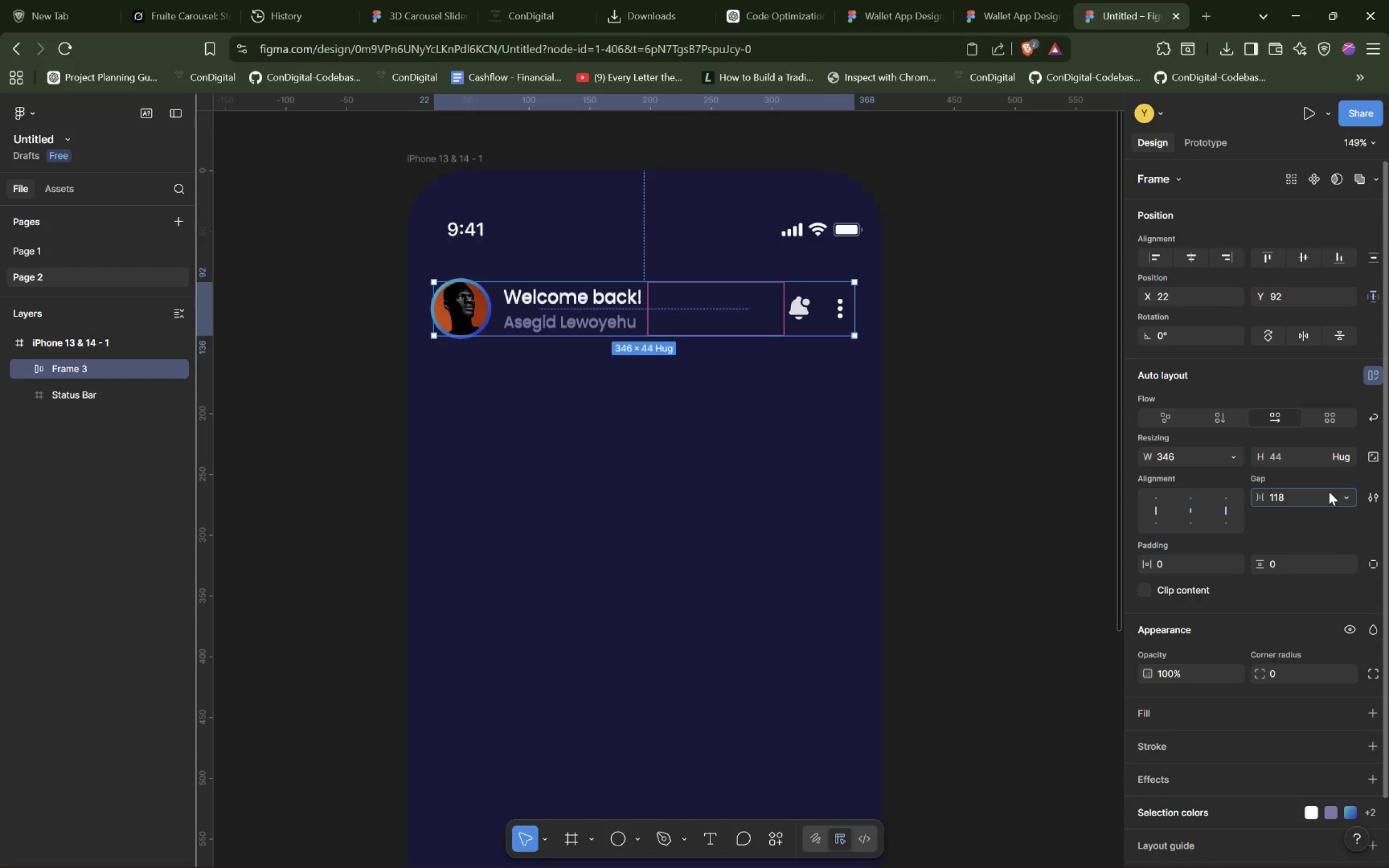 
key(Enter)
 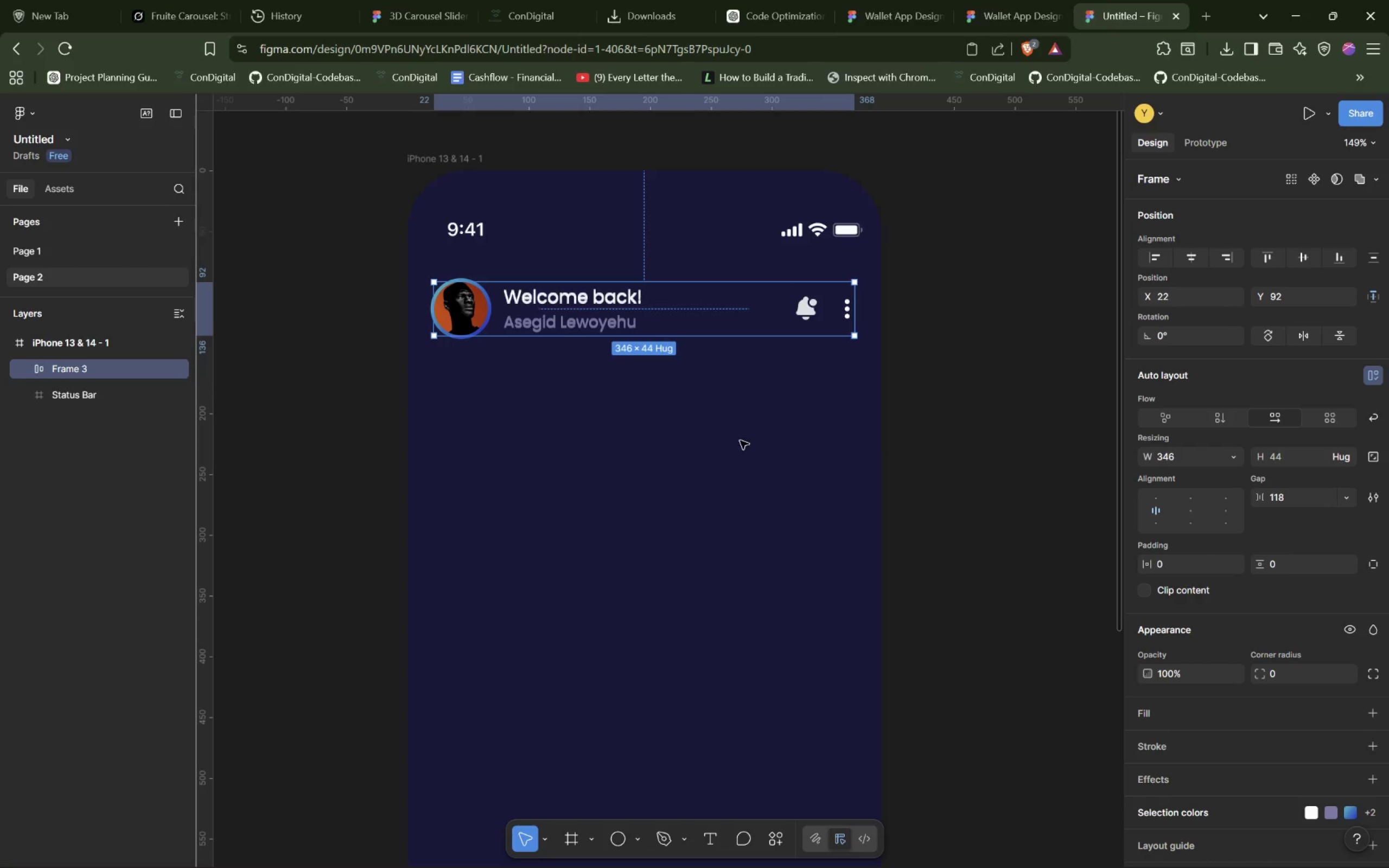 
left_click([763, 441])
 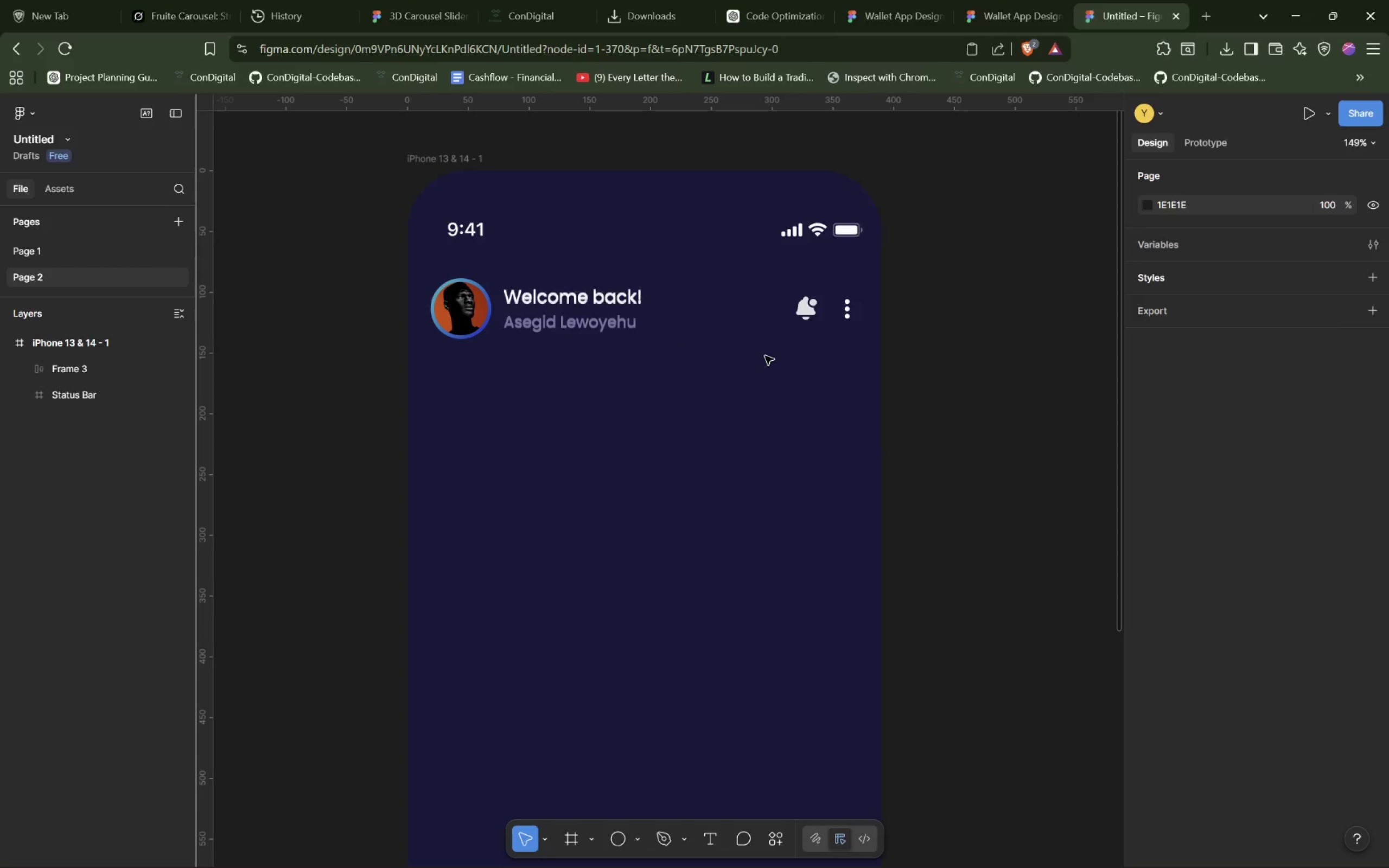 
wait(10.75)
 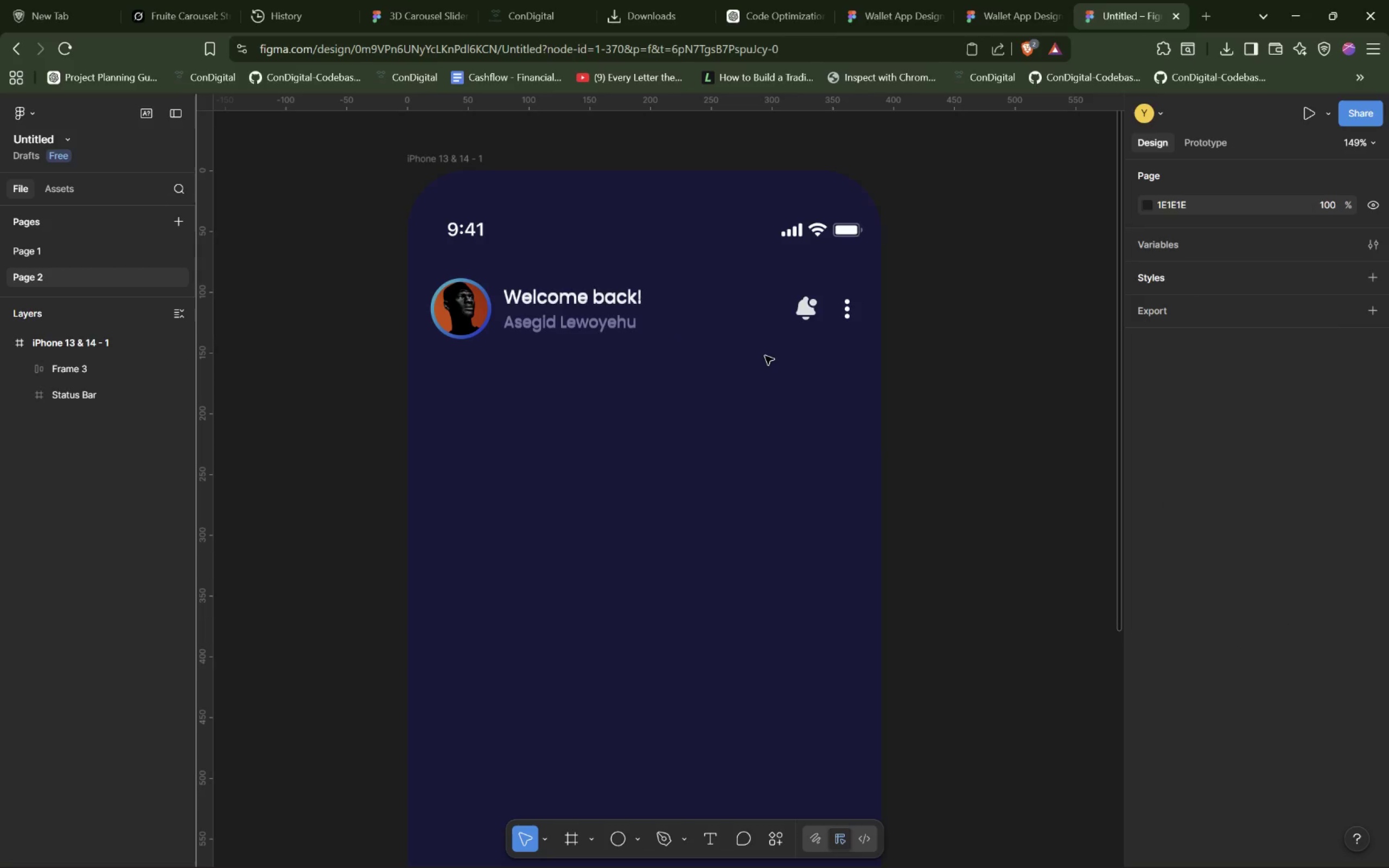 
double_click([846, 313])
 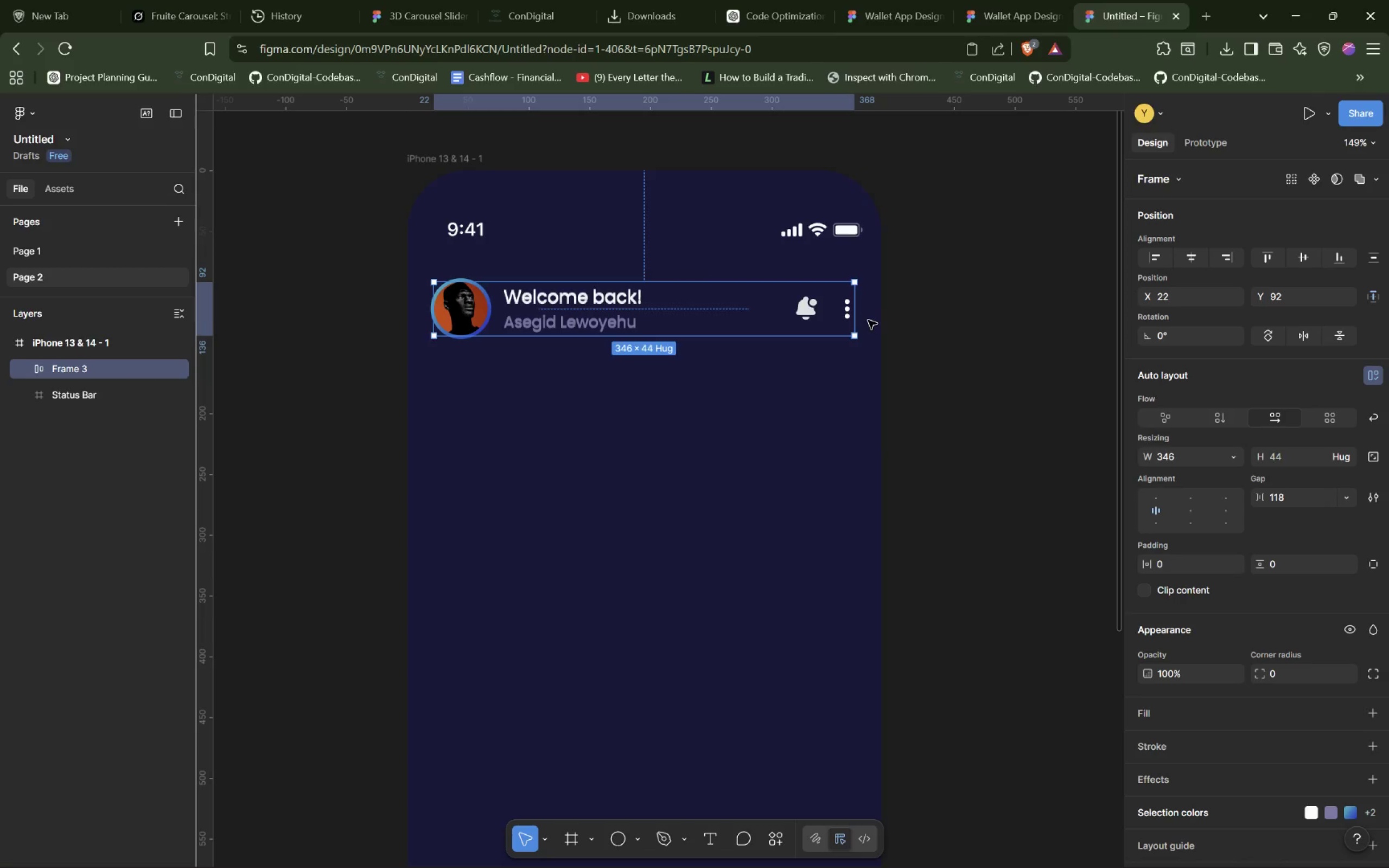 
hold_key(key=AltLeft, duration=1.5)
 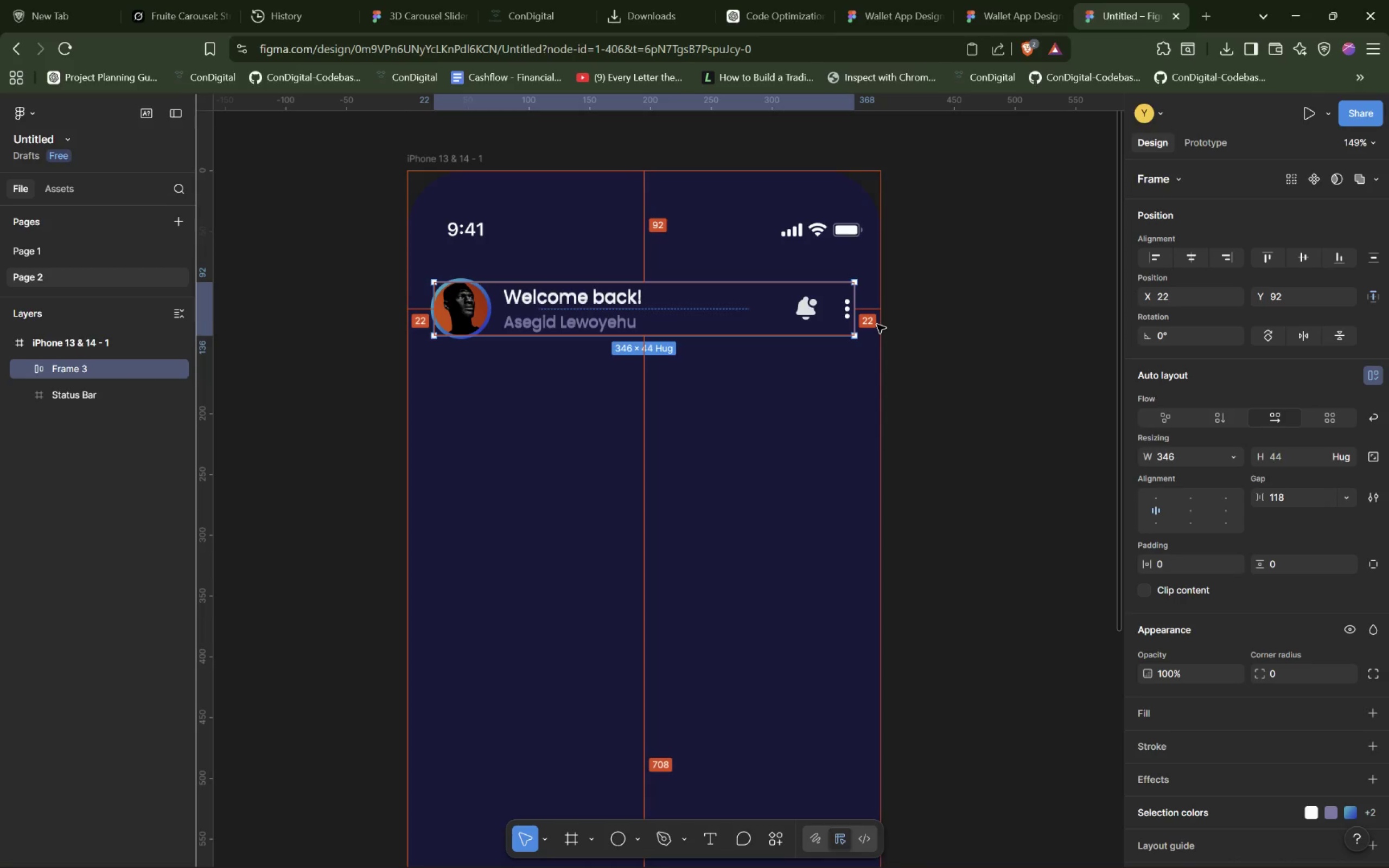 
hold_key(key=AltLeft, duration=1.52)
 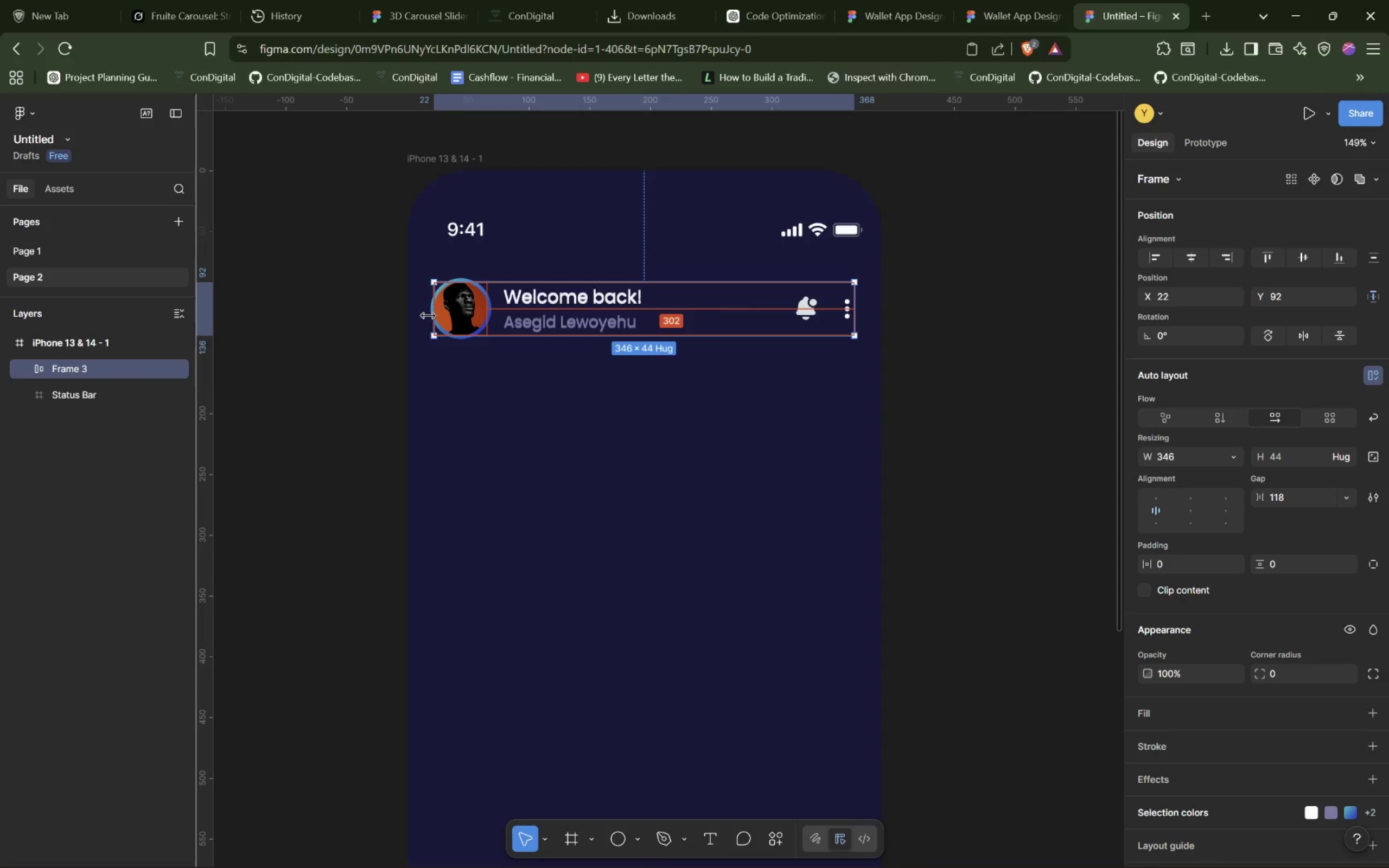 
hold_key(key=AltLeft, duration=1.5)
 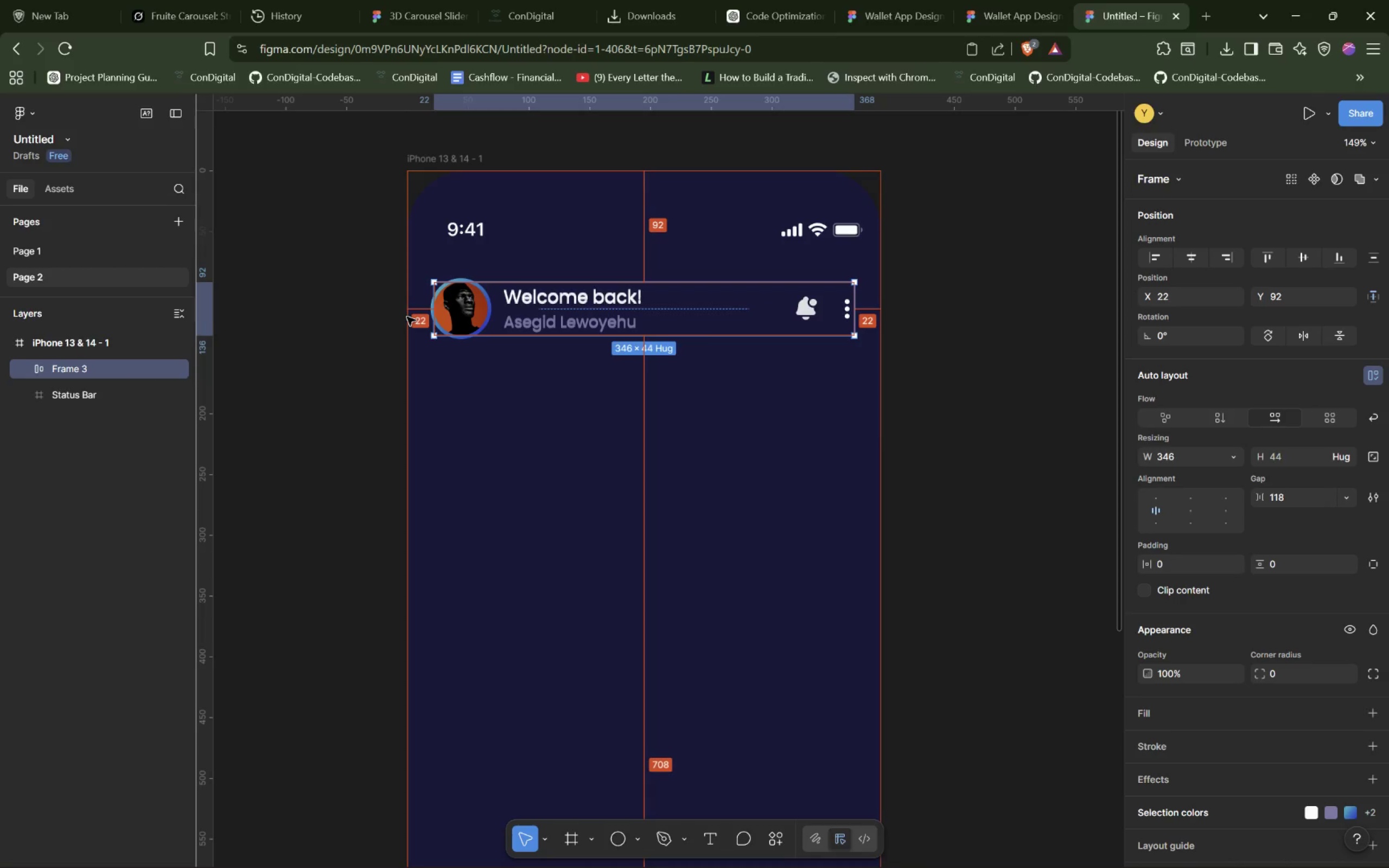 
hold_key(key=AltLeft, duration=1.47)
 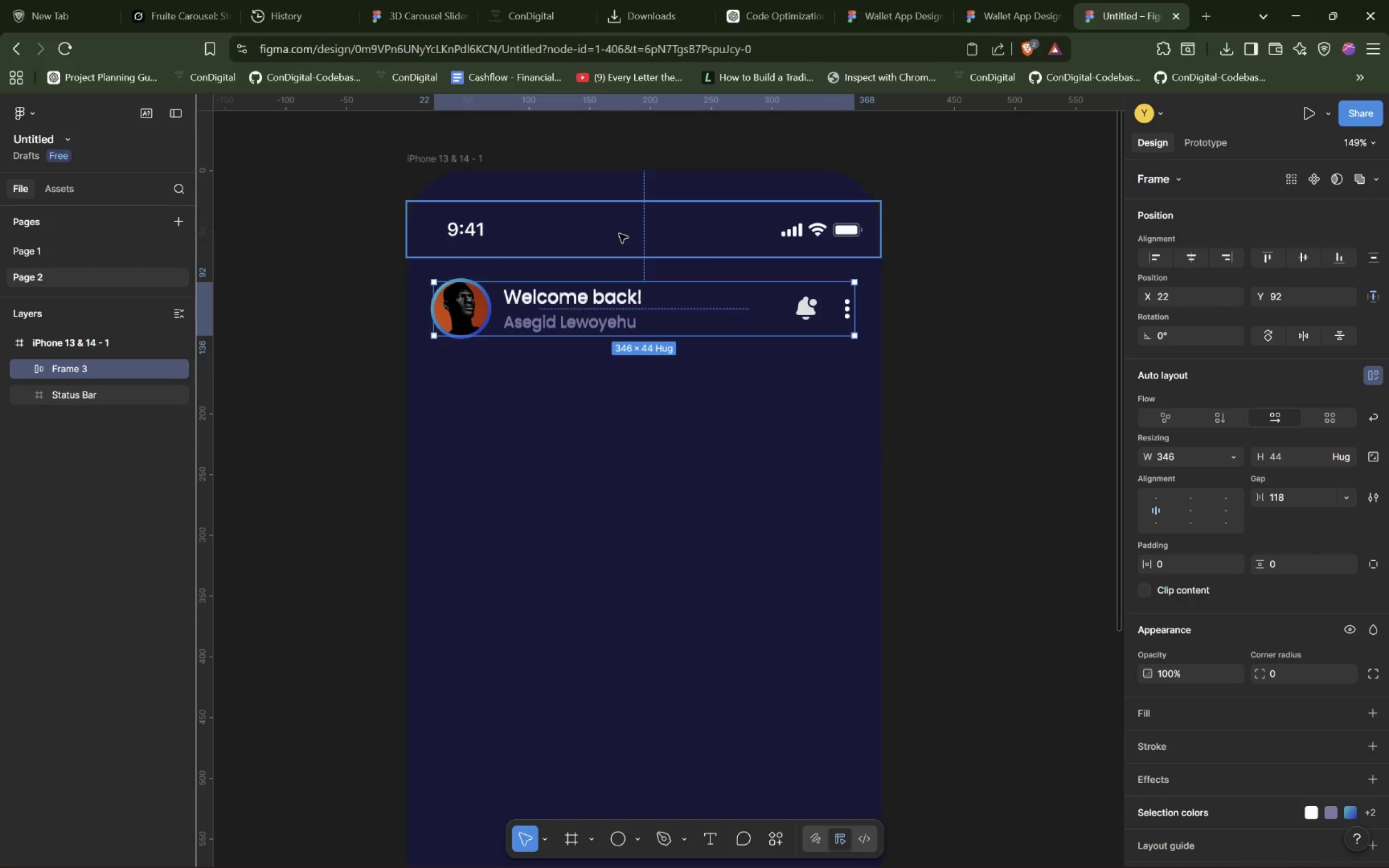 
hold_key(key=AltLeft, duration=1.5)
 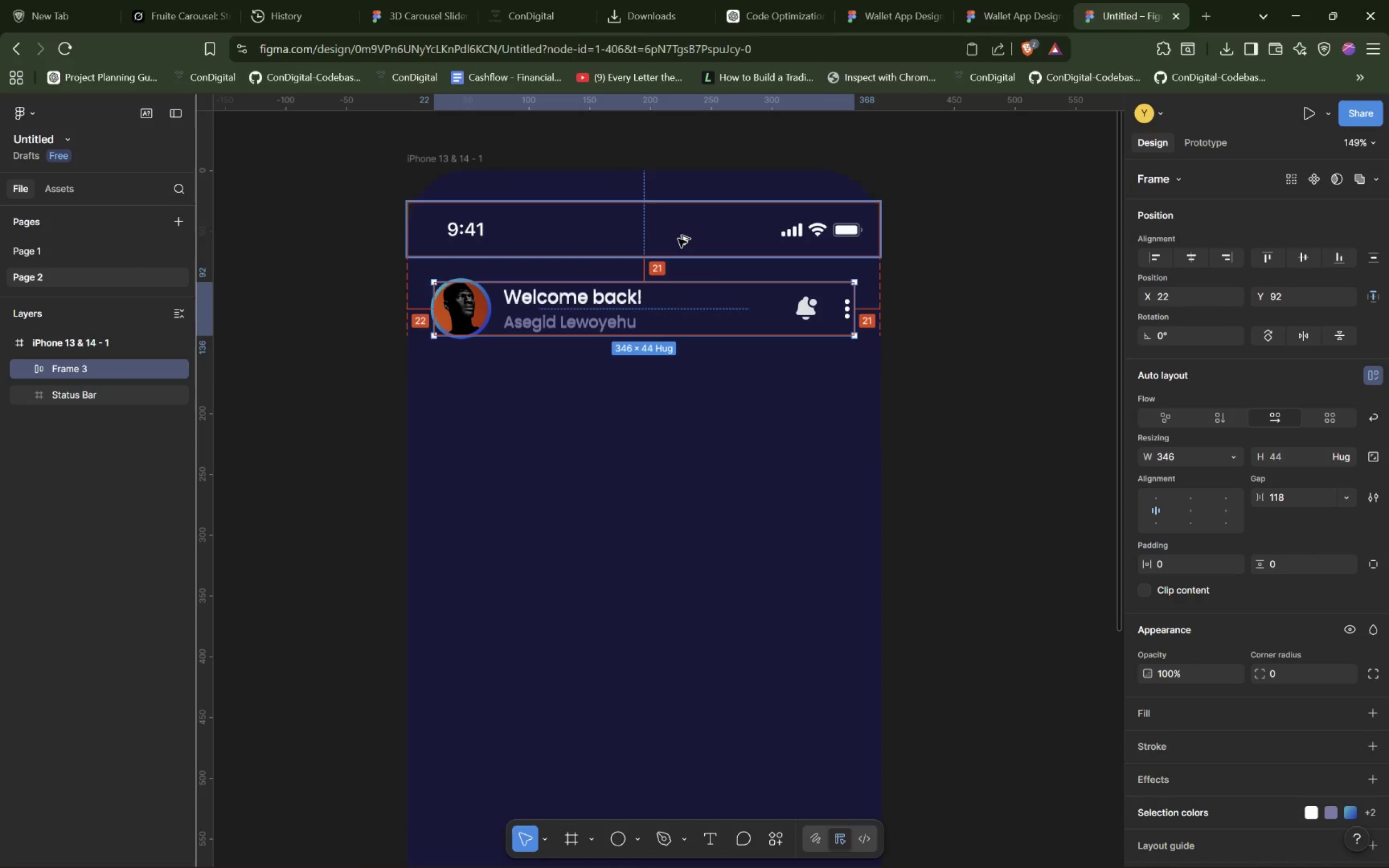 
hold_key(key=AltLeft, duration=1.52)
 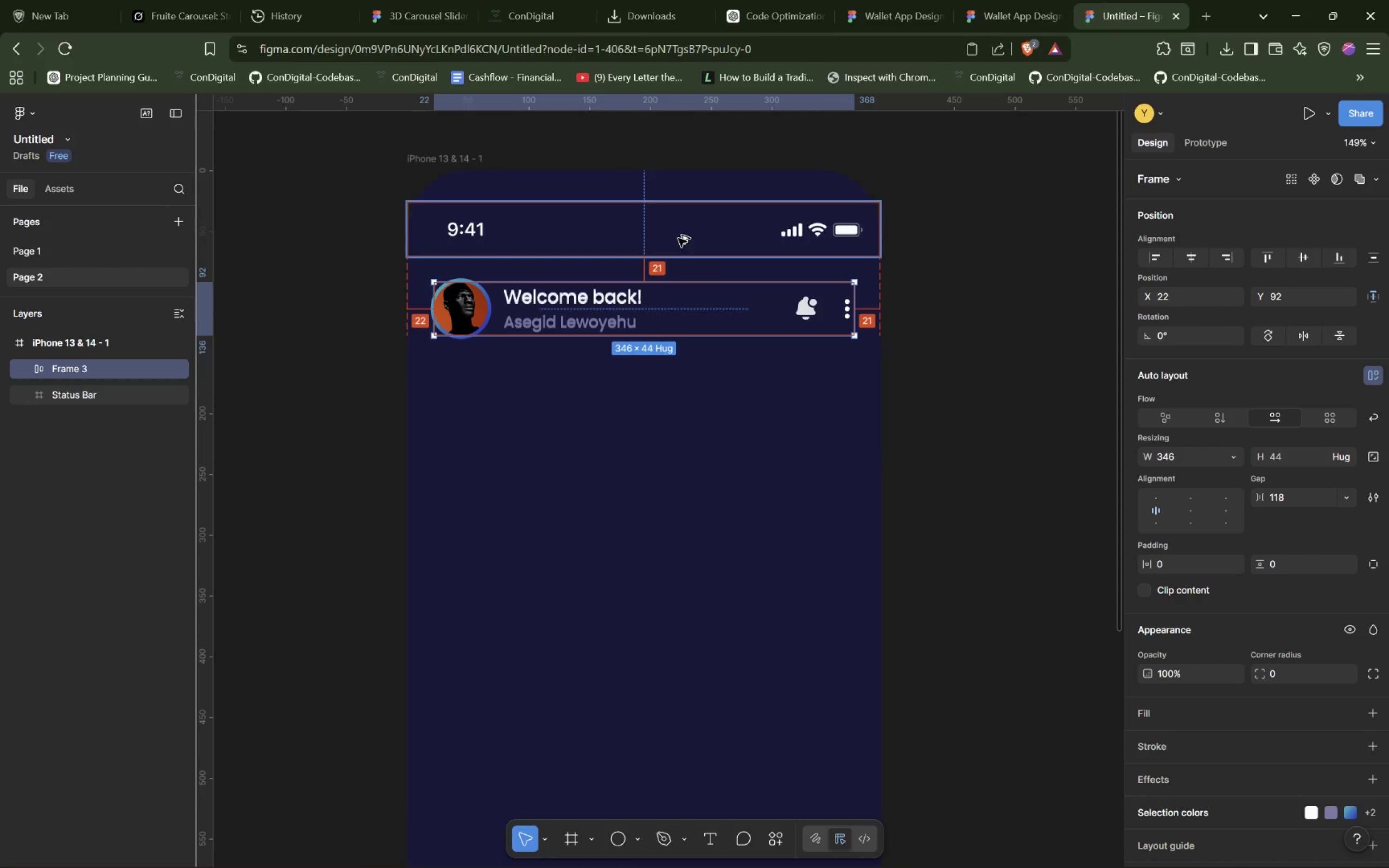 
hold_key(key=AltLeft, duration=1.52)
 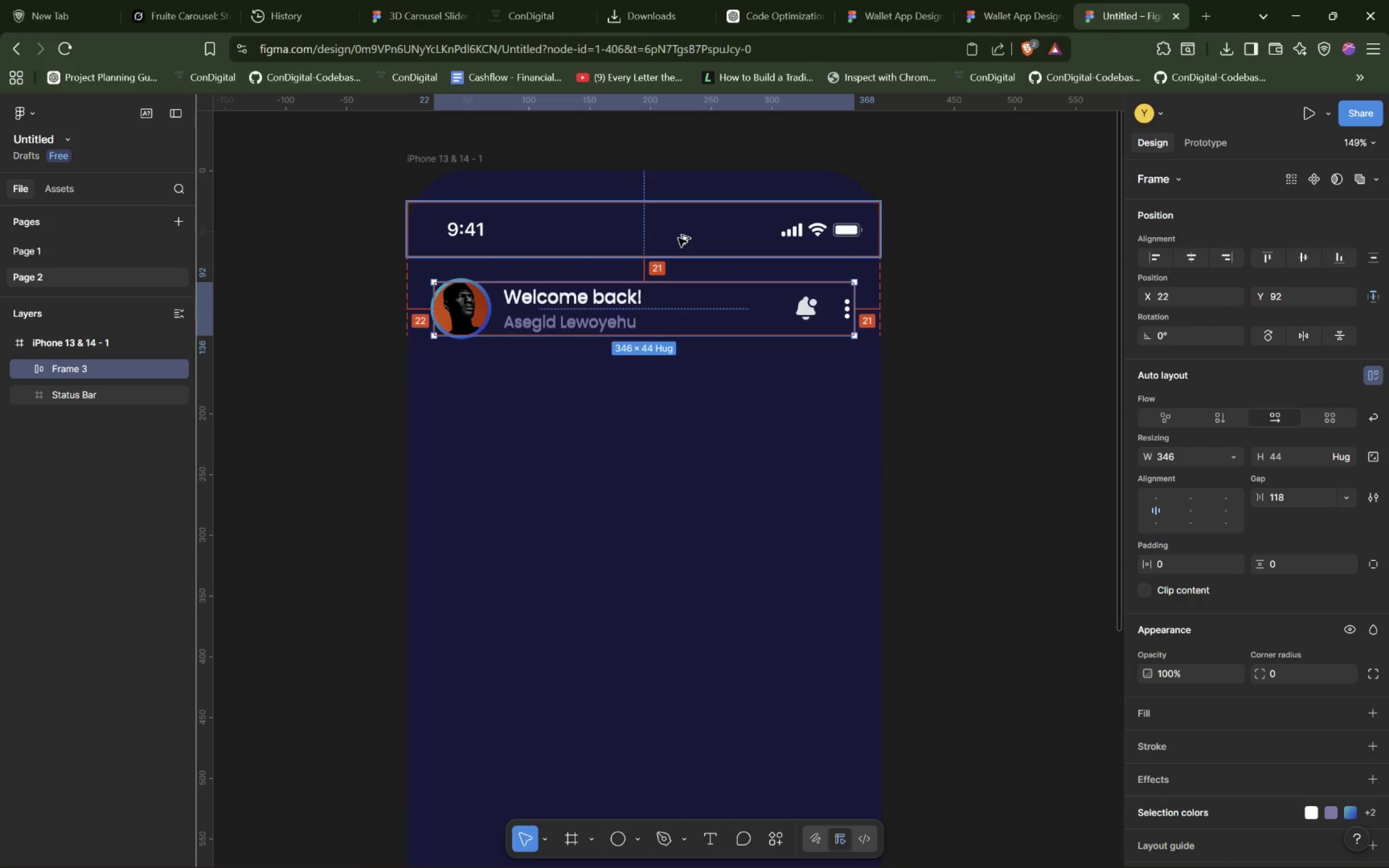 
key(Alt+AltLeft)
 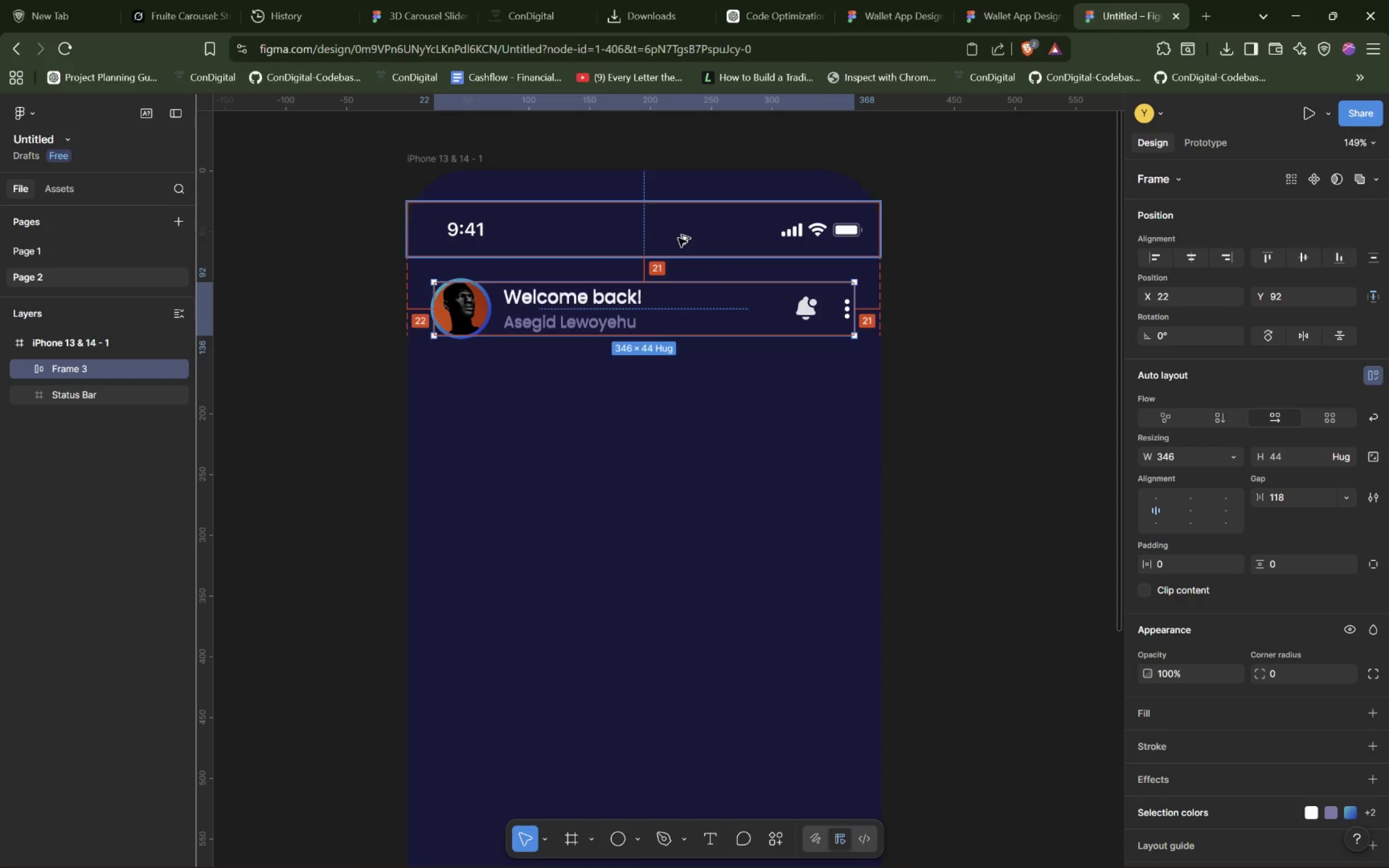 
key(Alt+AltLeft)
 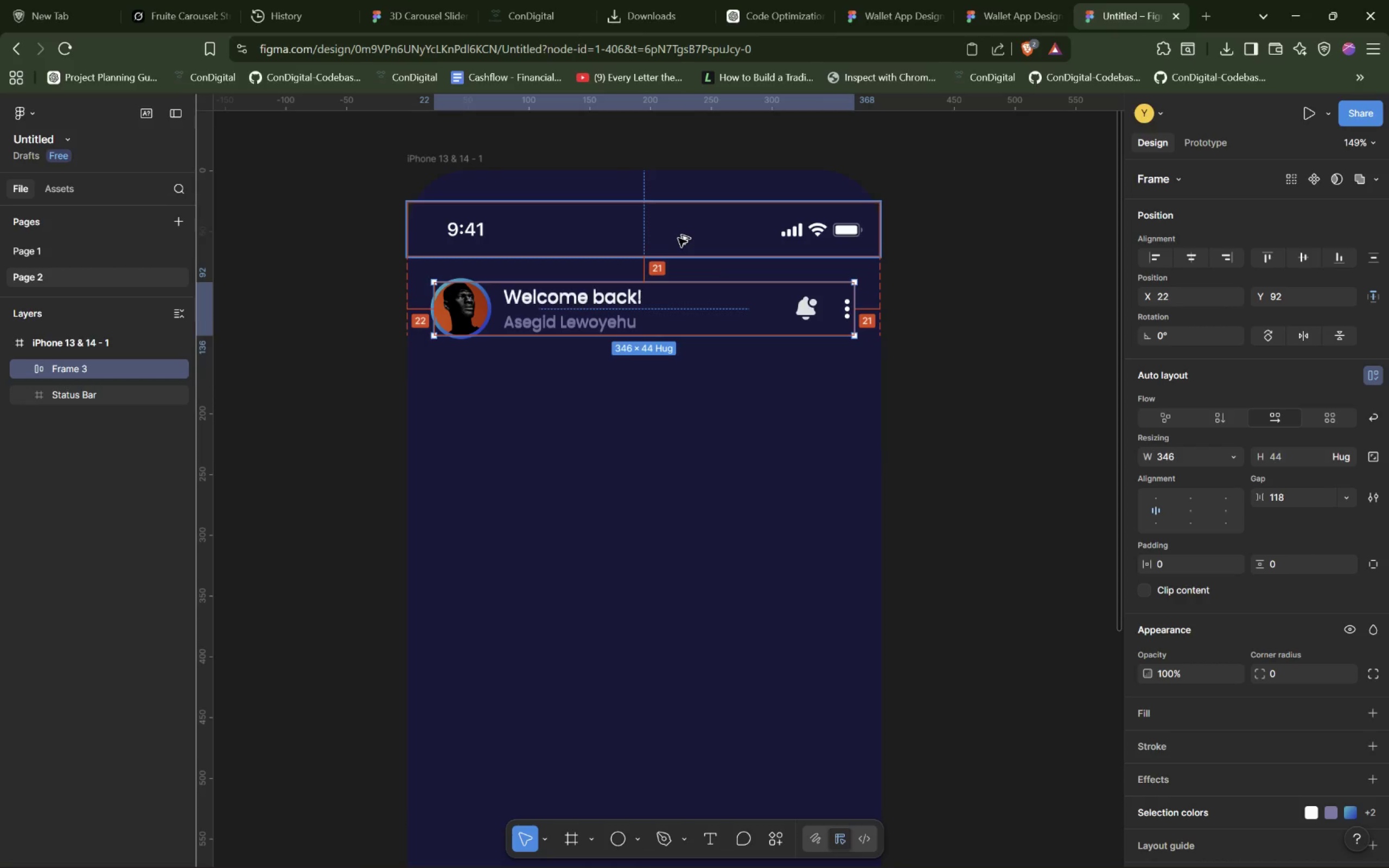 
key(Alt+AltLeft)
 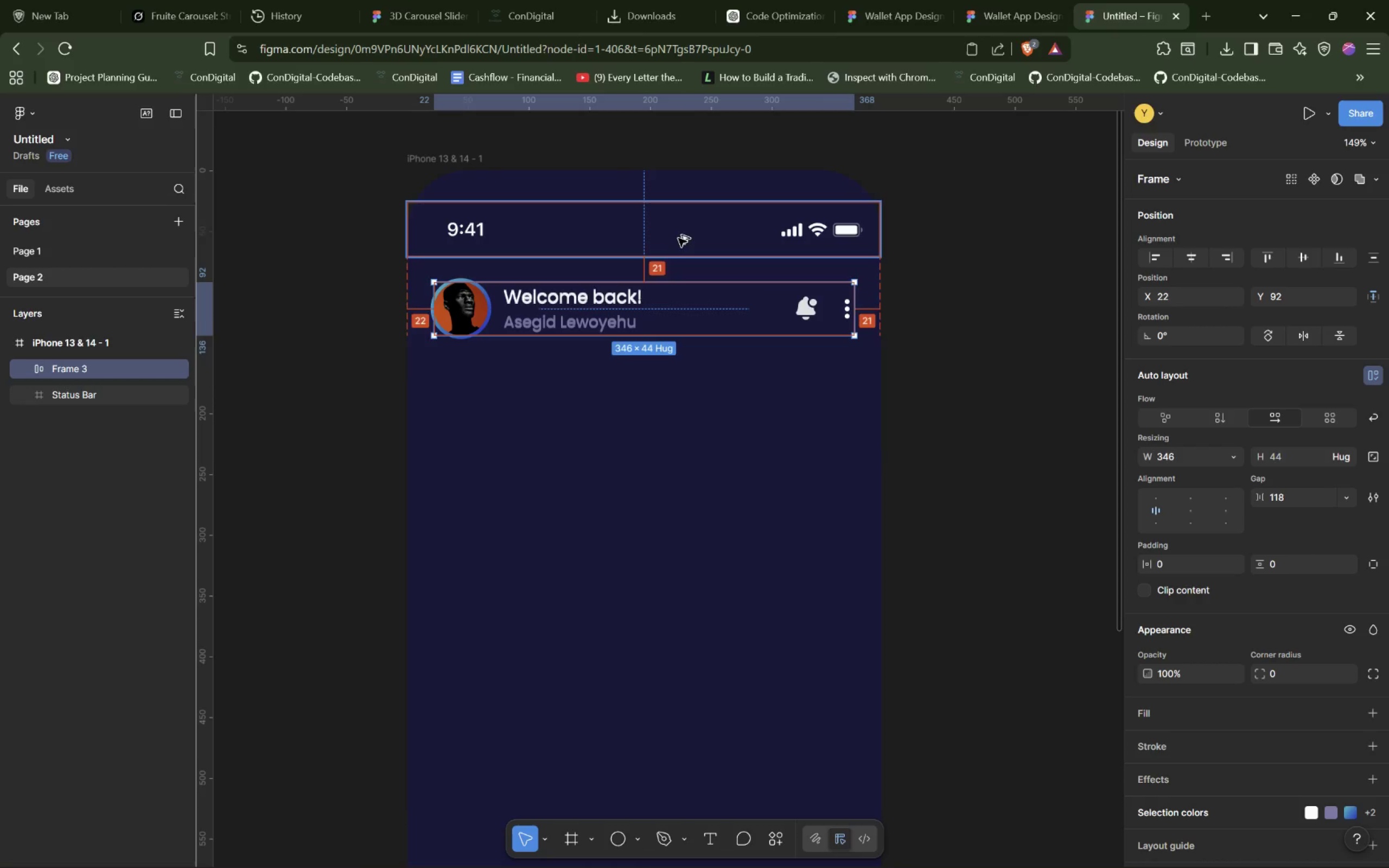 
key(Alt+AltLeft)
 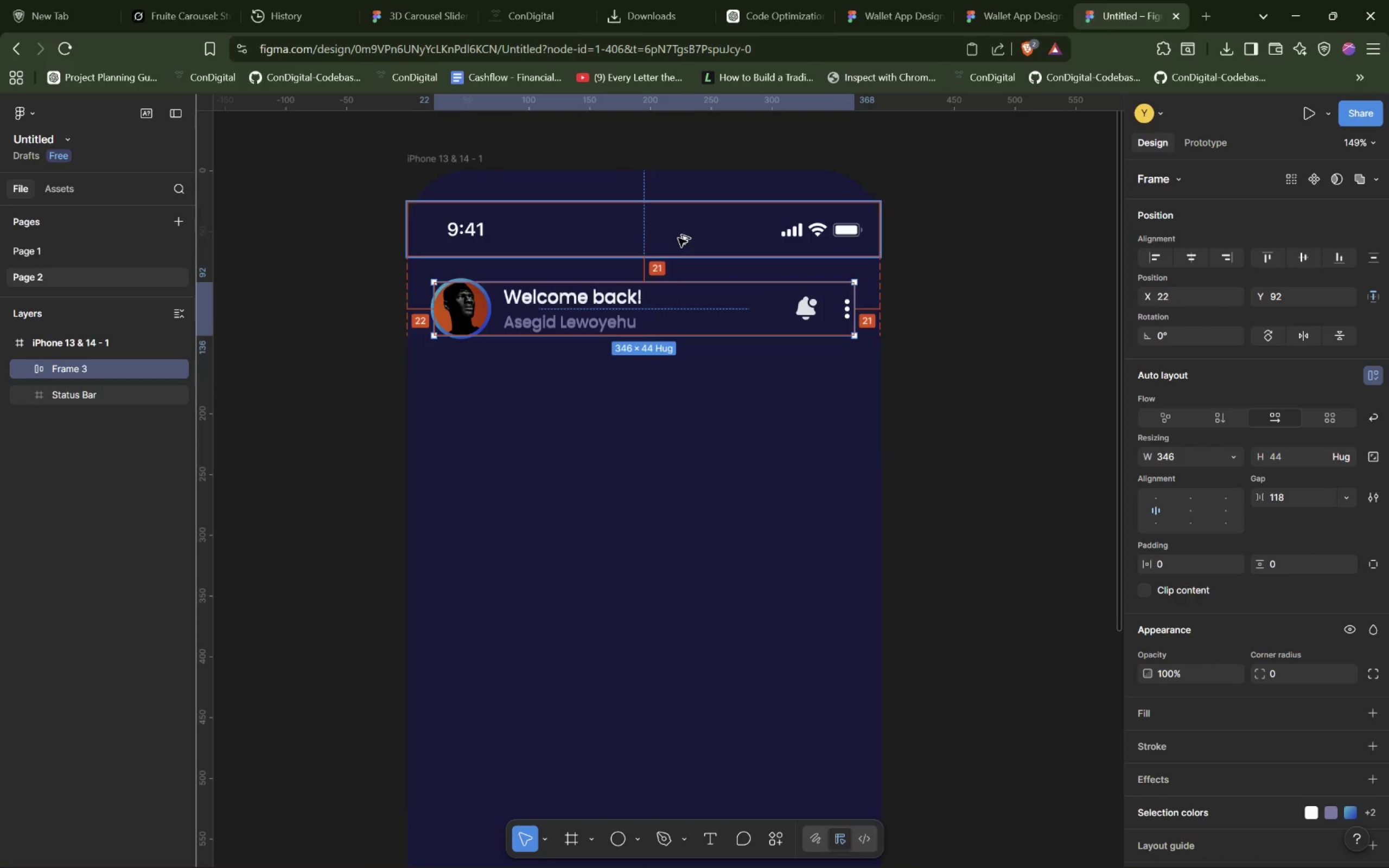 
key(Alt+AltLeft)
 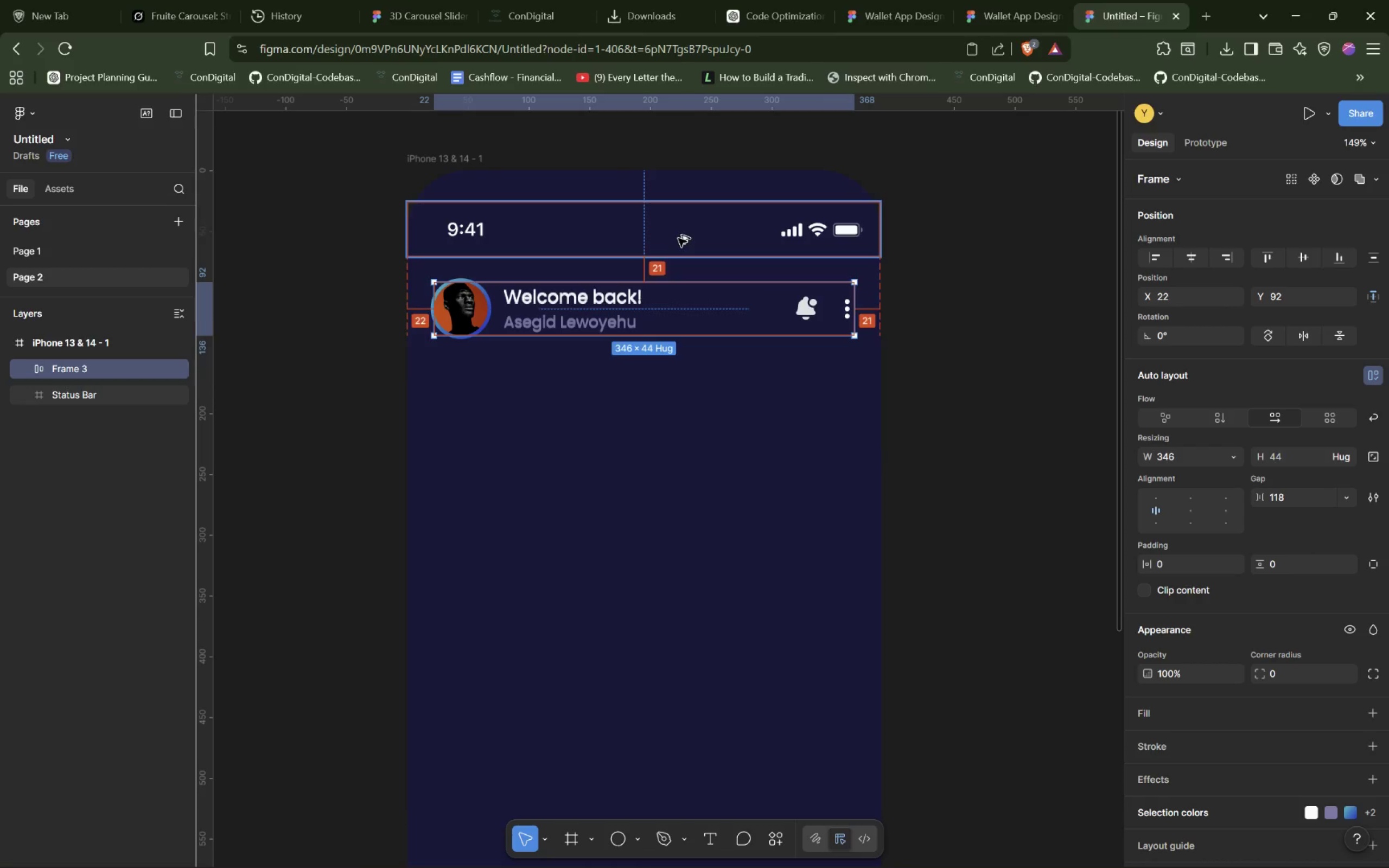 
key(Alt+AltLeft)
 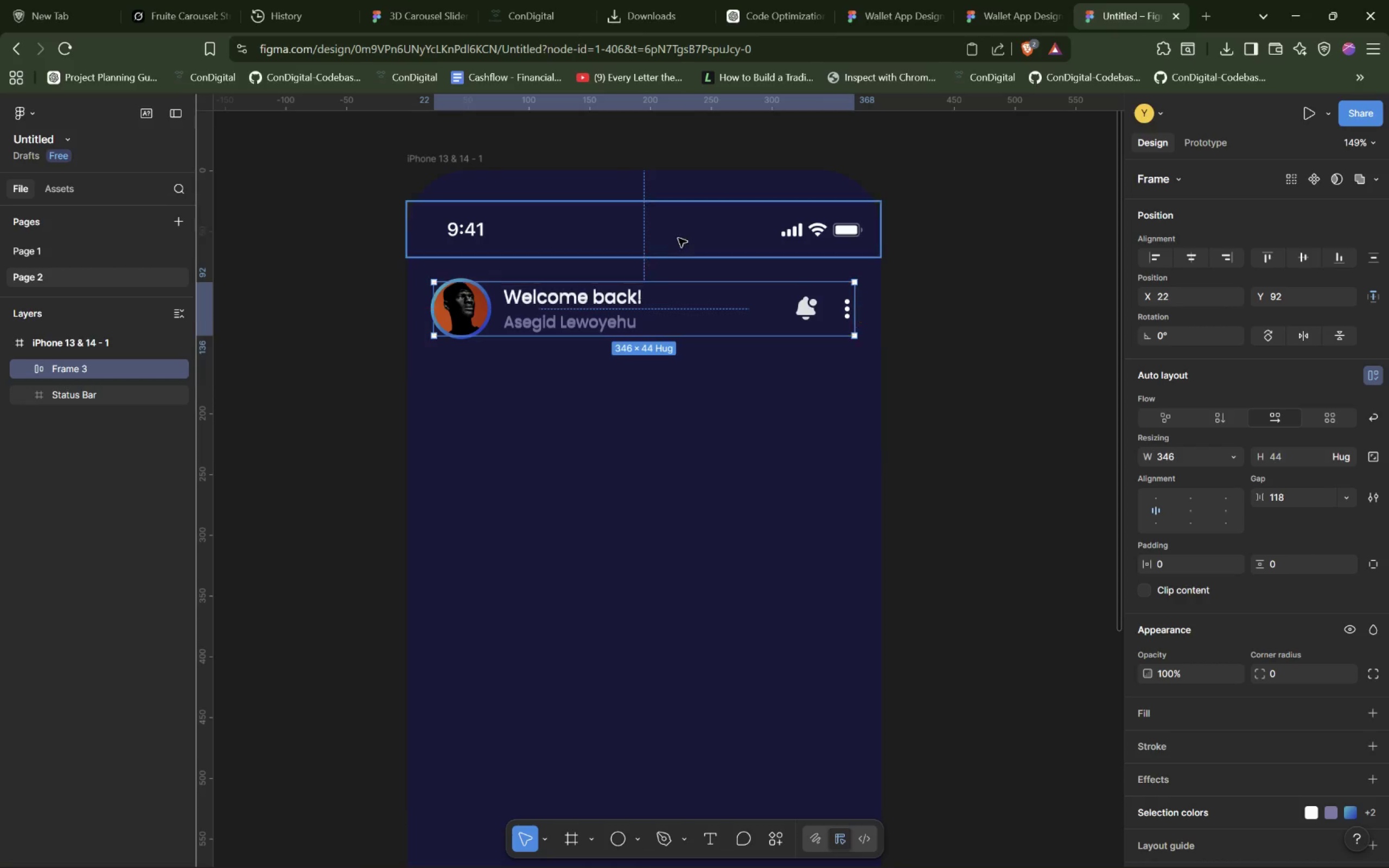 
key(Alt+AltLeft)
 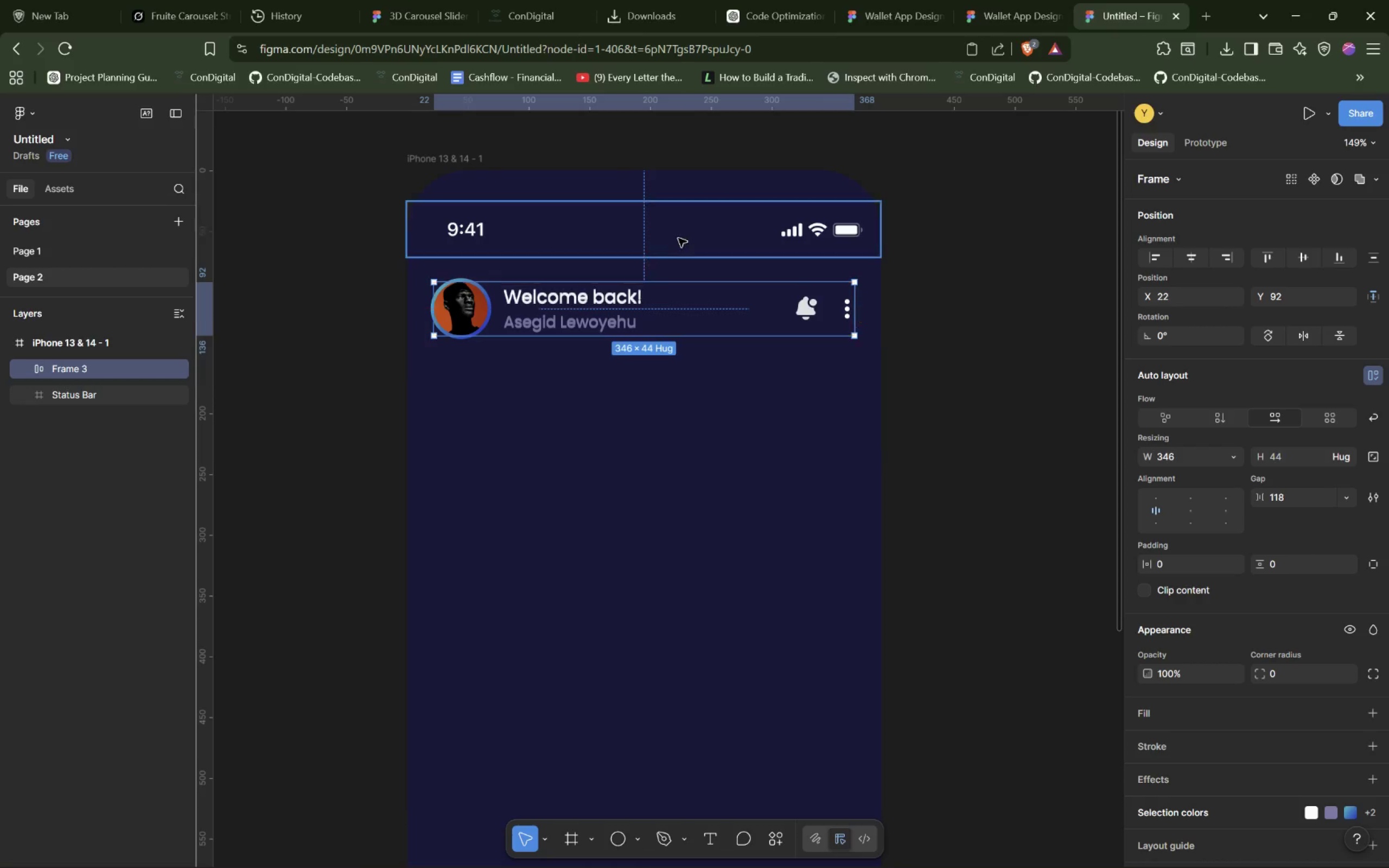 
key(Alt+AltLeft)
 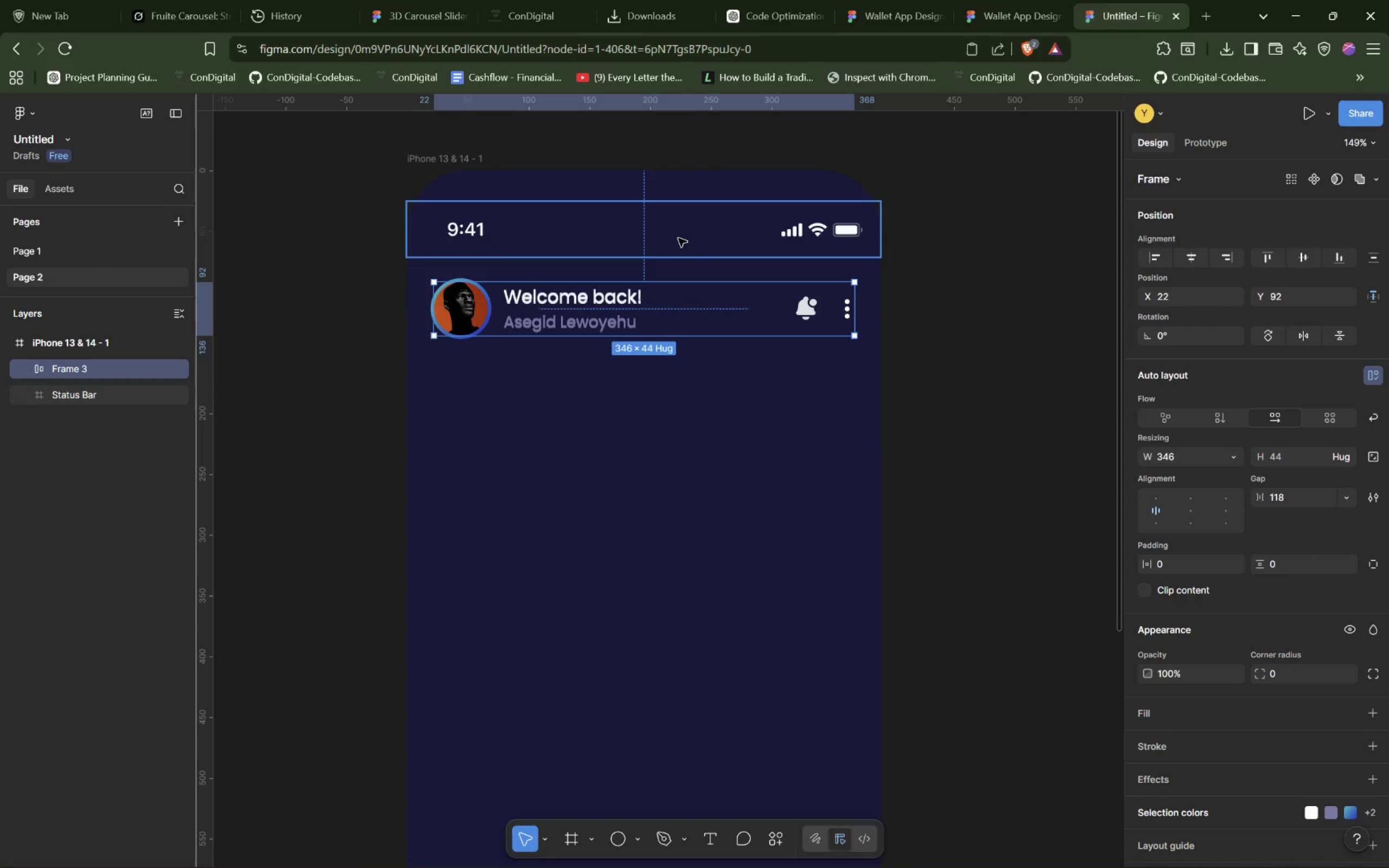 
key(Alt+Tab)